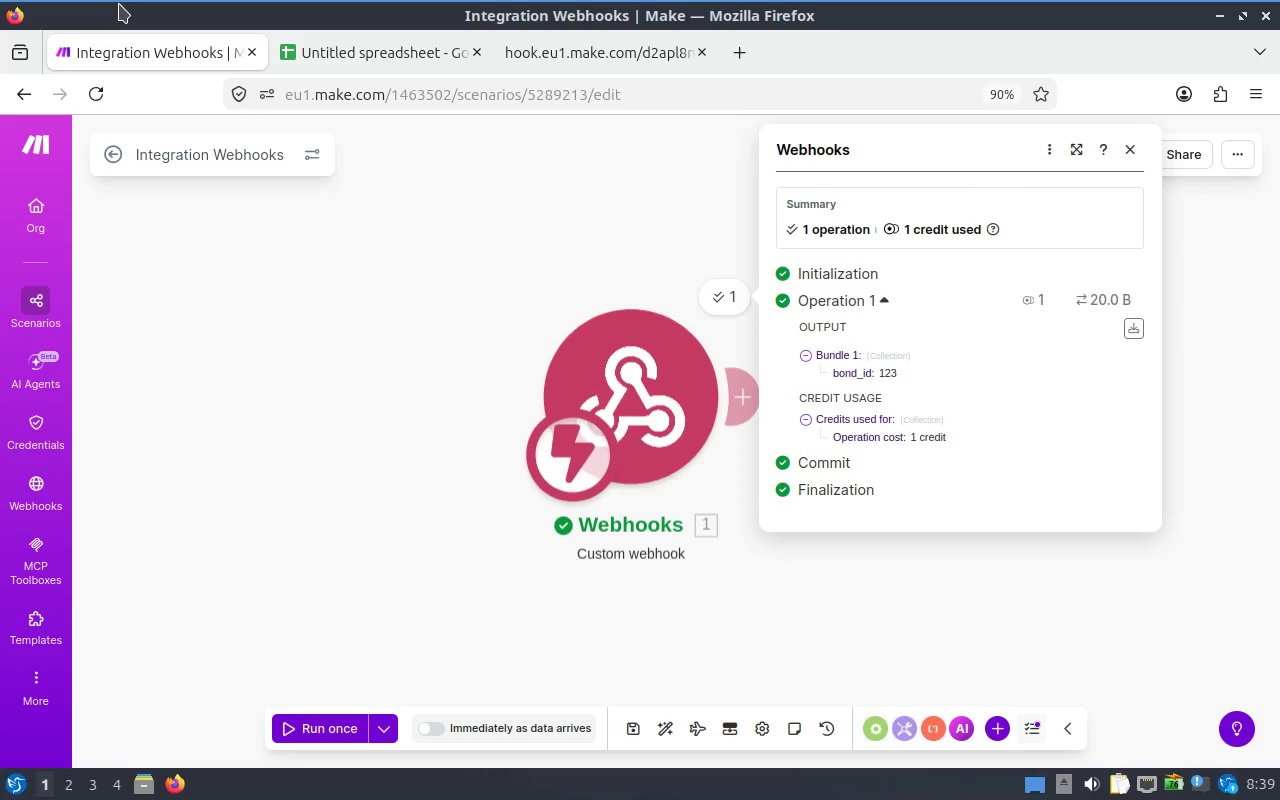 
left_click([733, 385])
 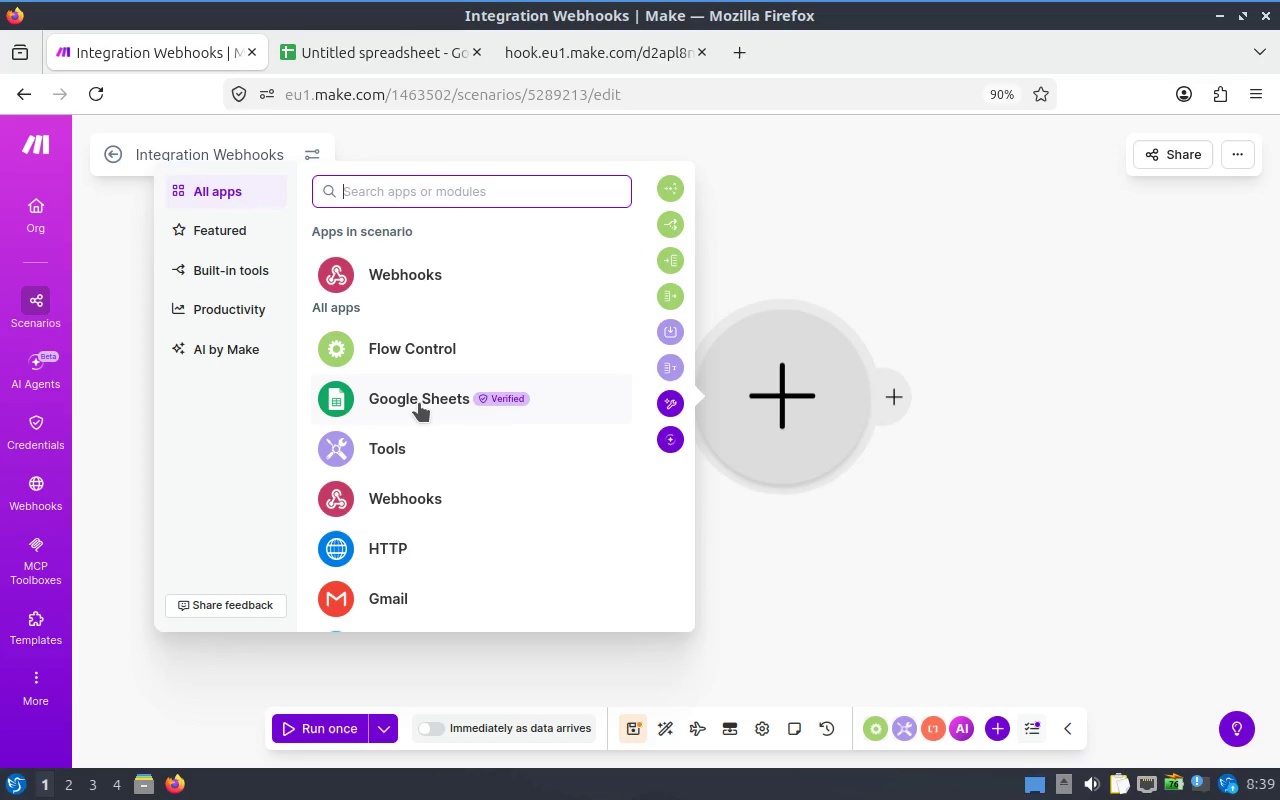 
left_click([419, 403])
 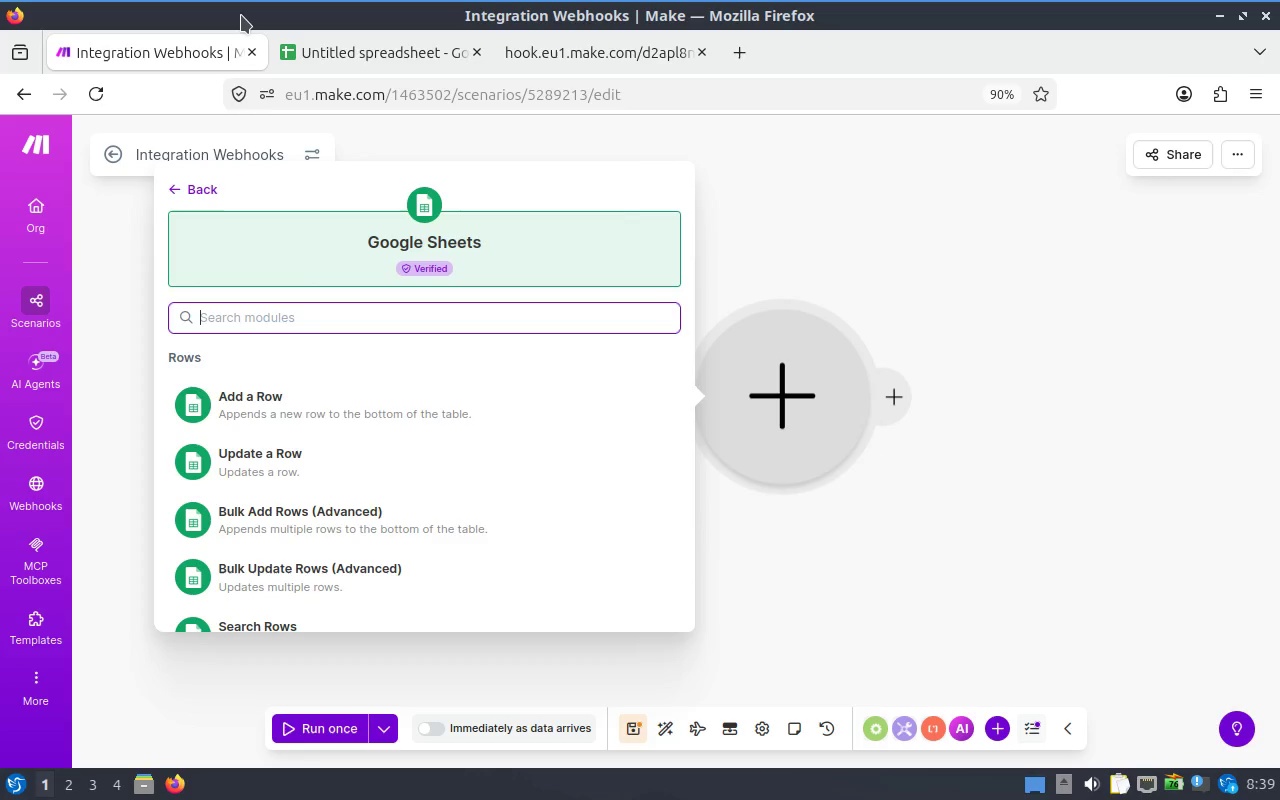 
wait(33.98)
 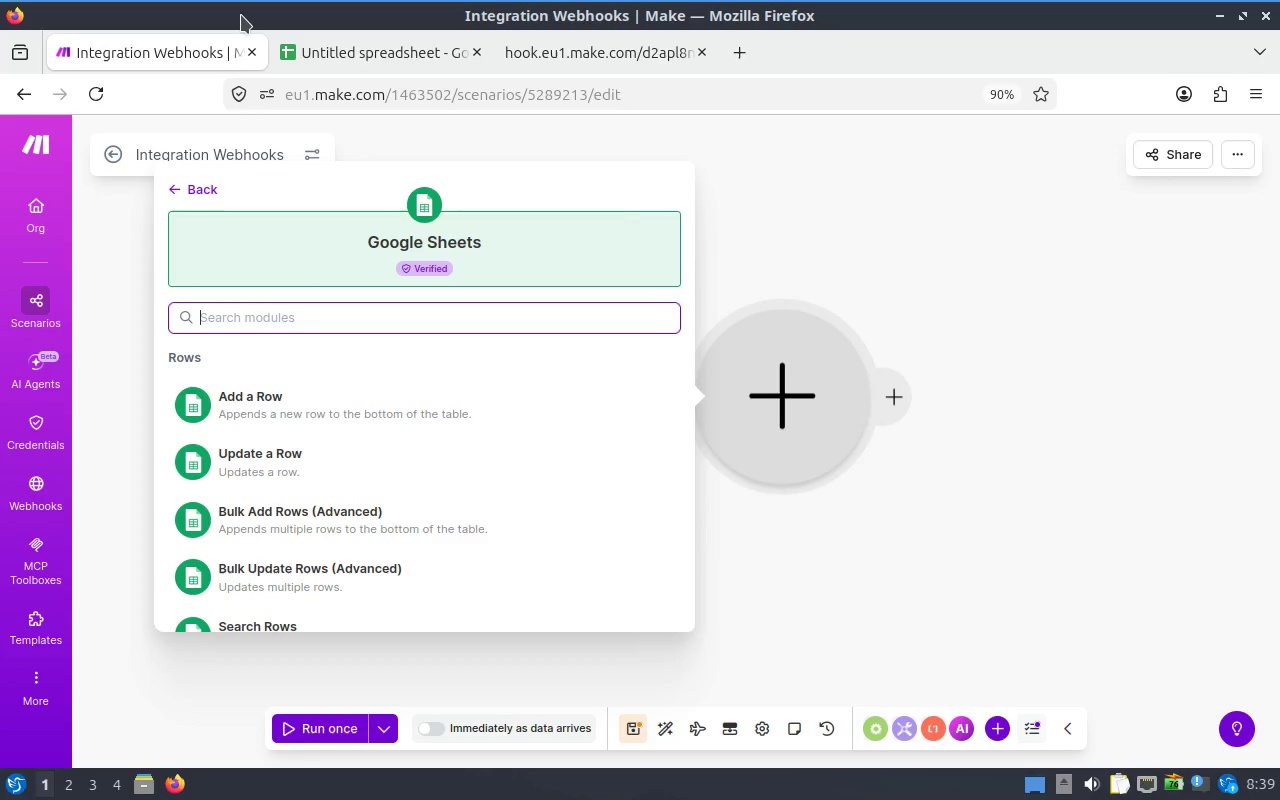 
scroll: coordinate [498, 470], scroll_direction: down, amount: 1.0
 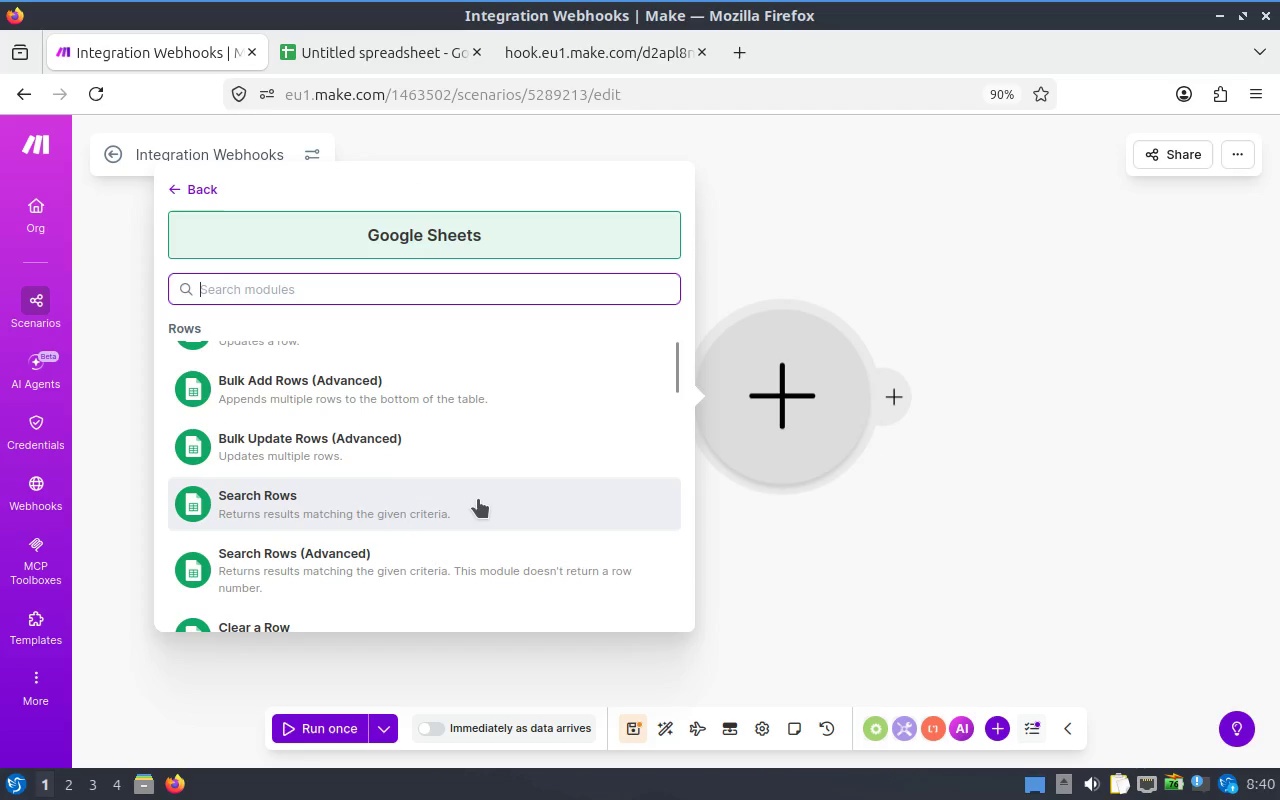 
left_click([478, 499])
 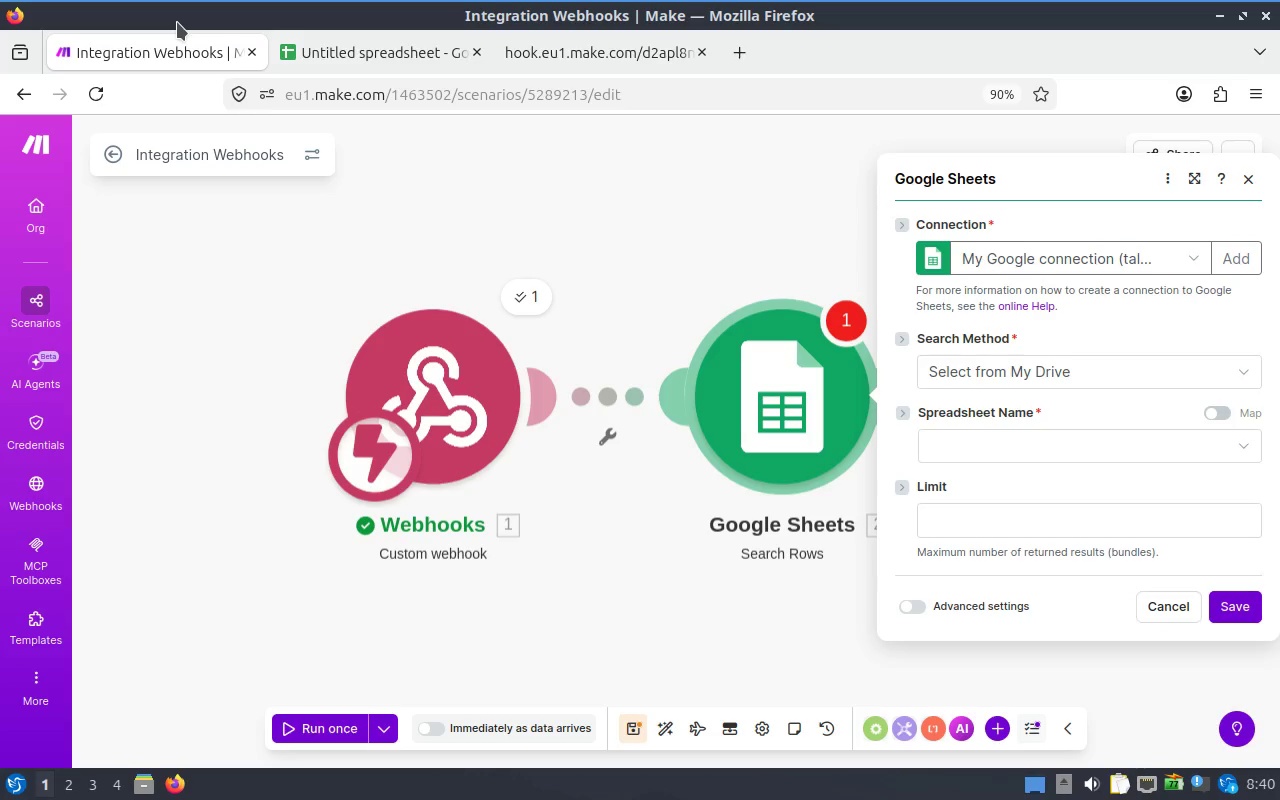 
wait(19.38)
 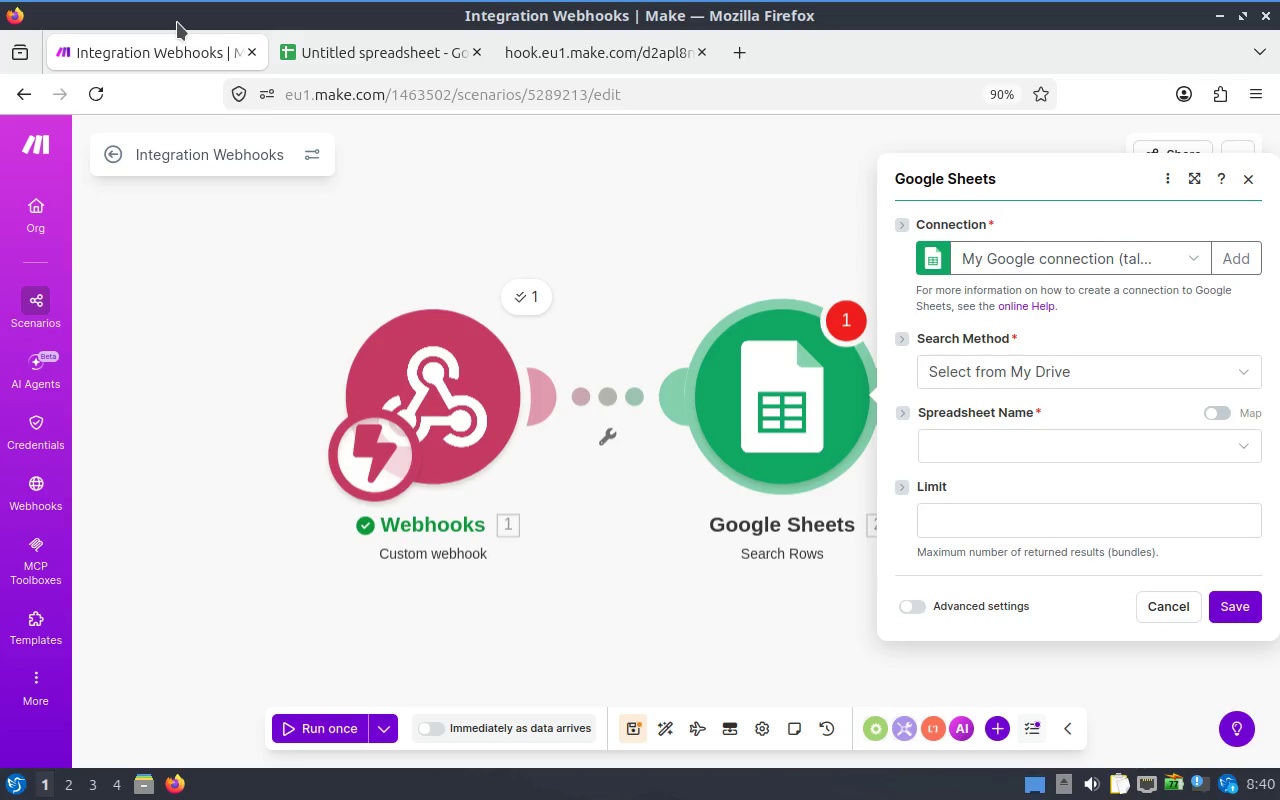 
left_click([1150, 259])
 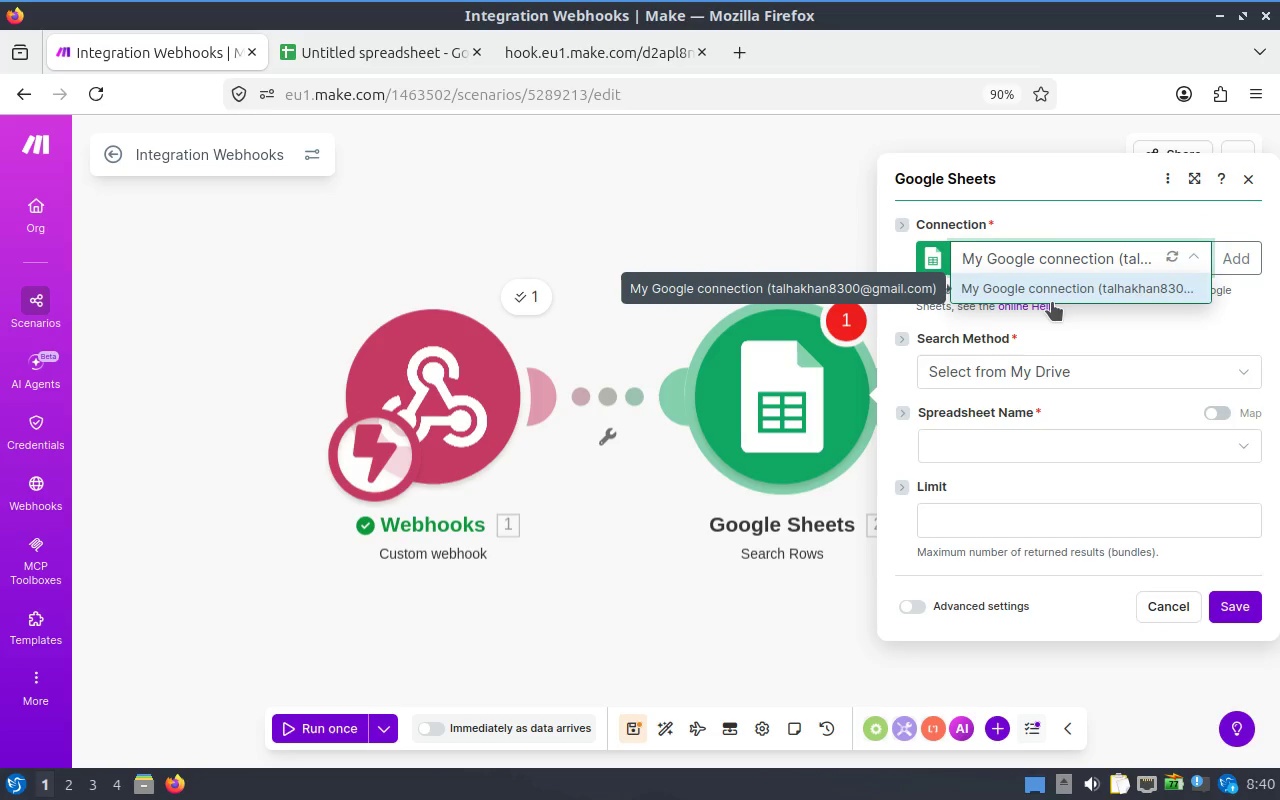 
left_click([1130, 281])
 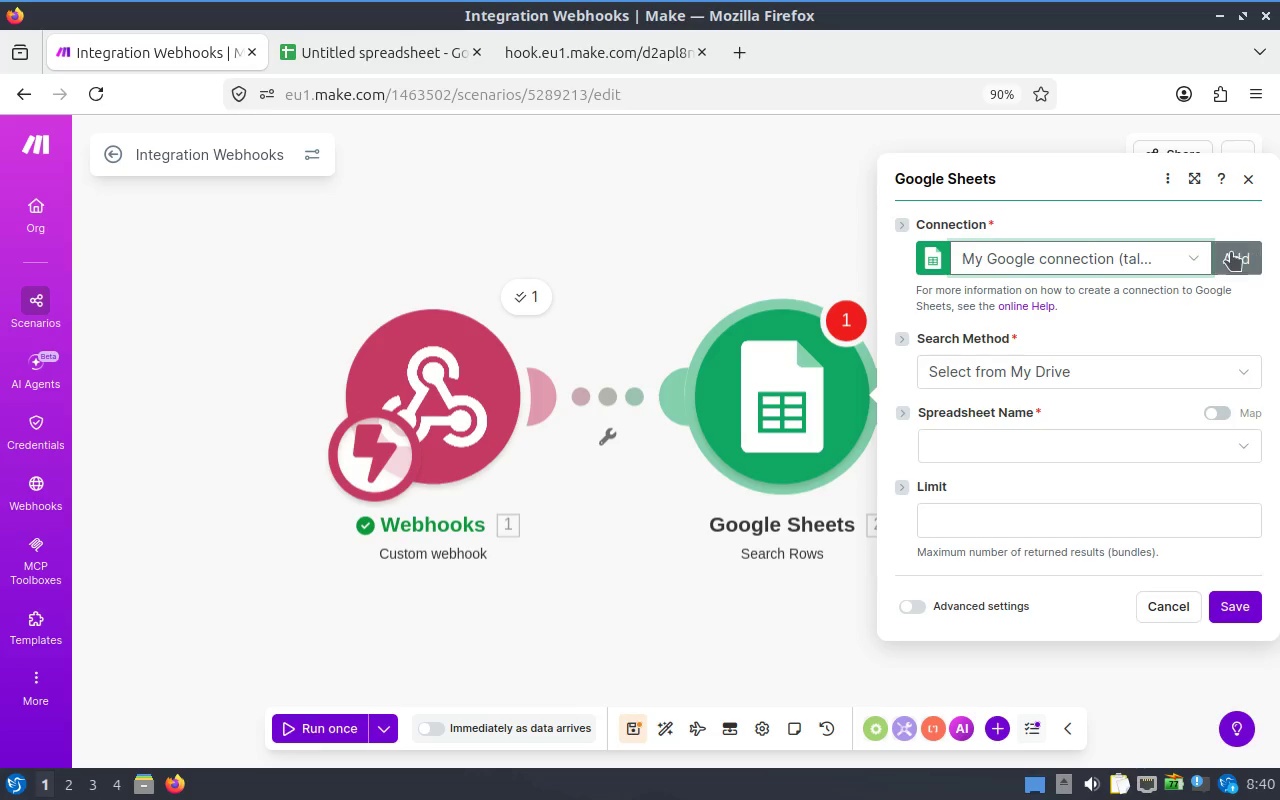 
left_click([1230, 252])
 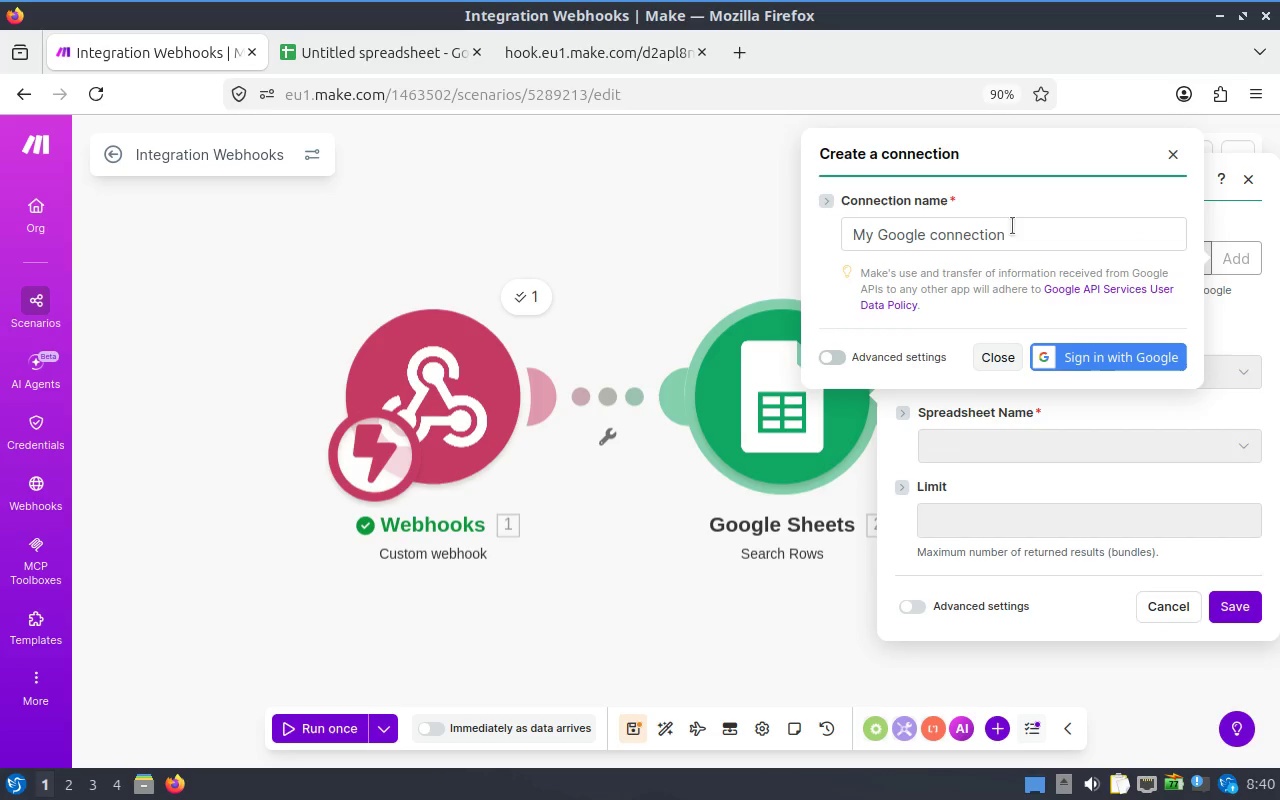 
left_click([1103, 342])
 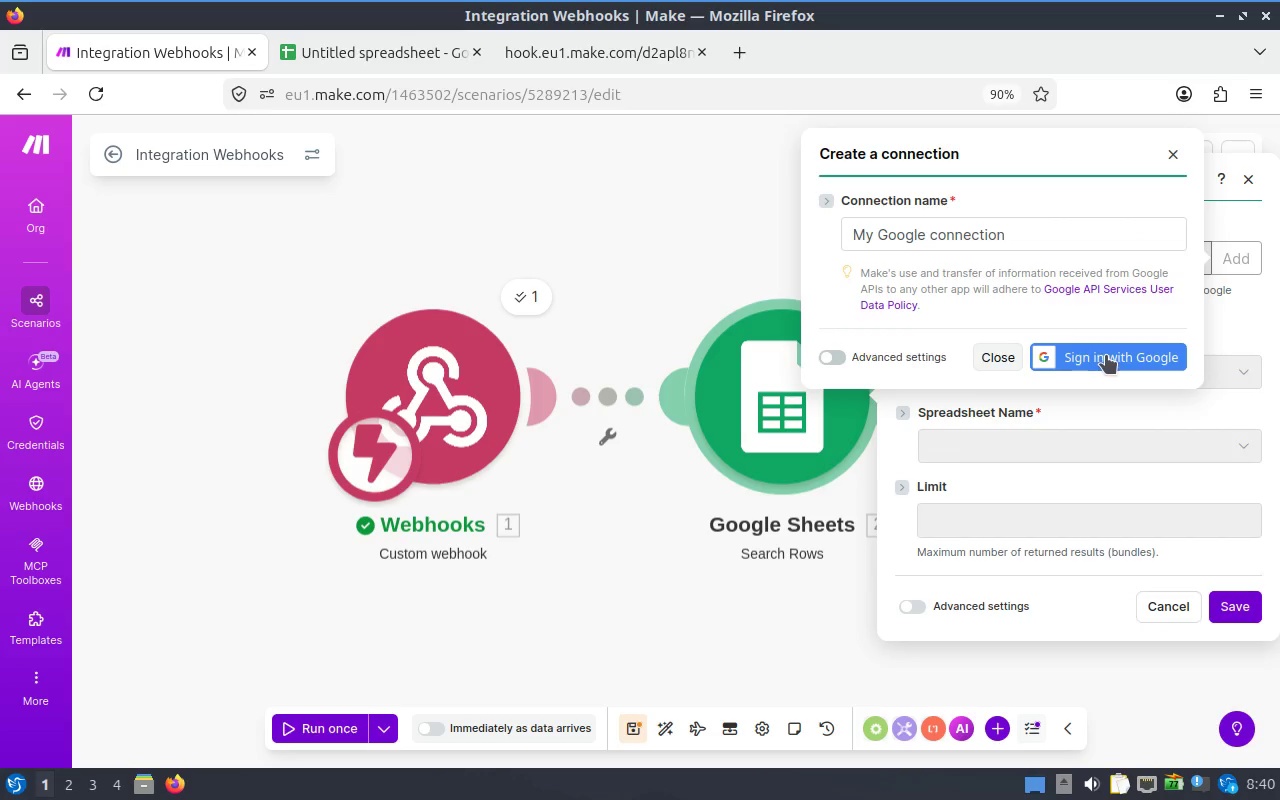 
left_click([1106, 355])
 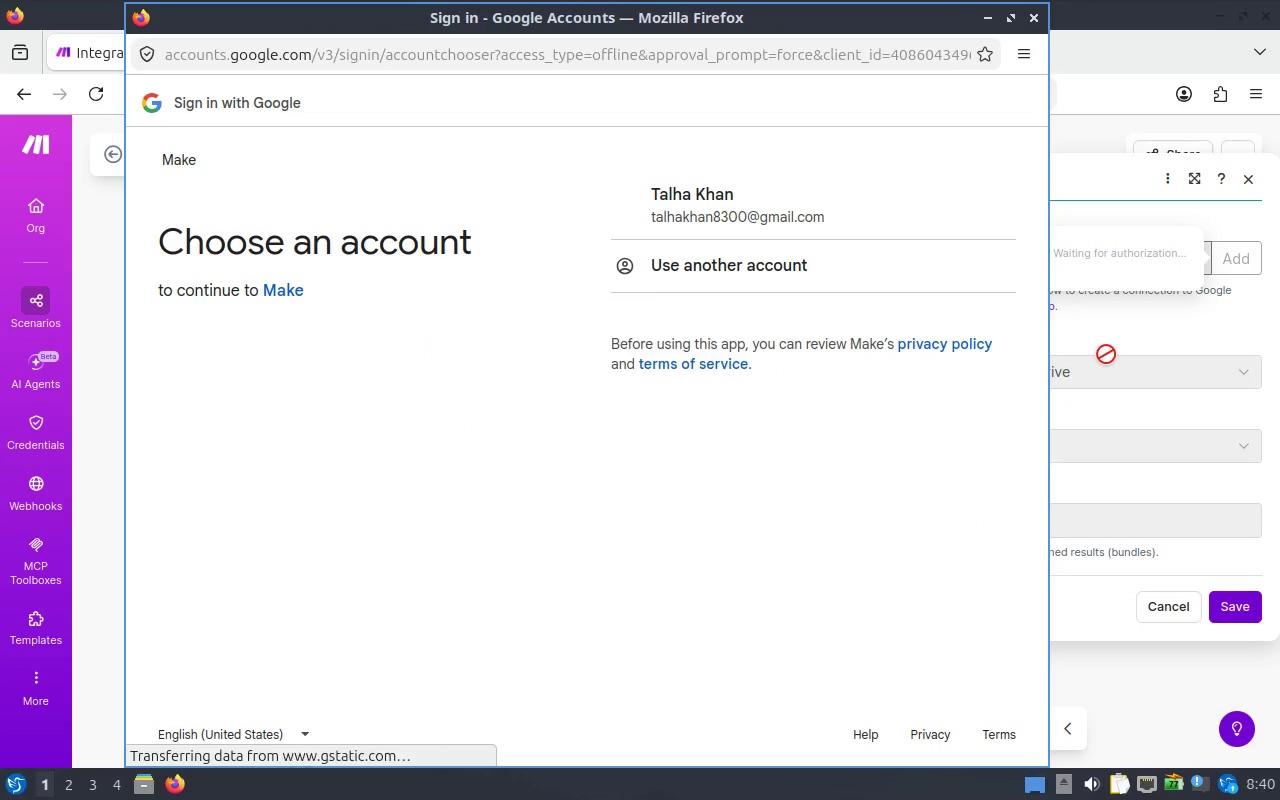 
left_click([751, 213])
 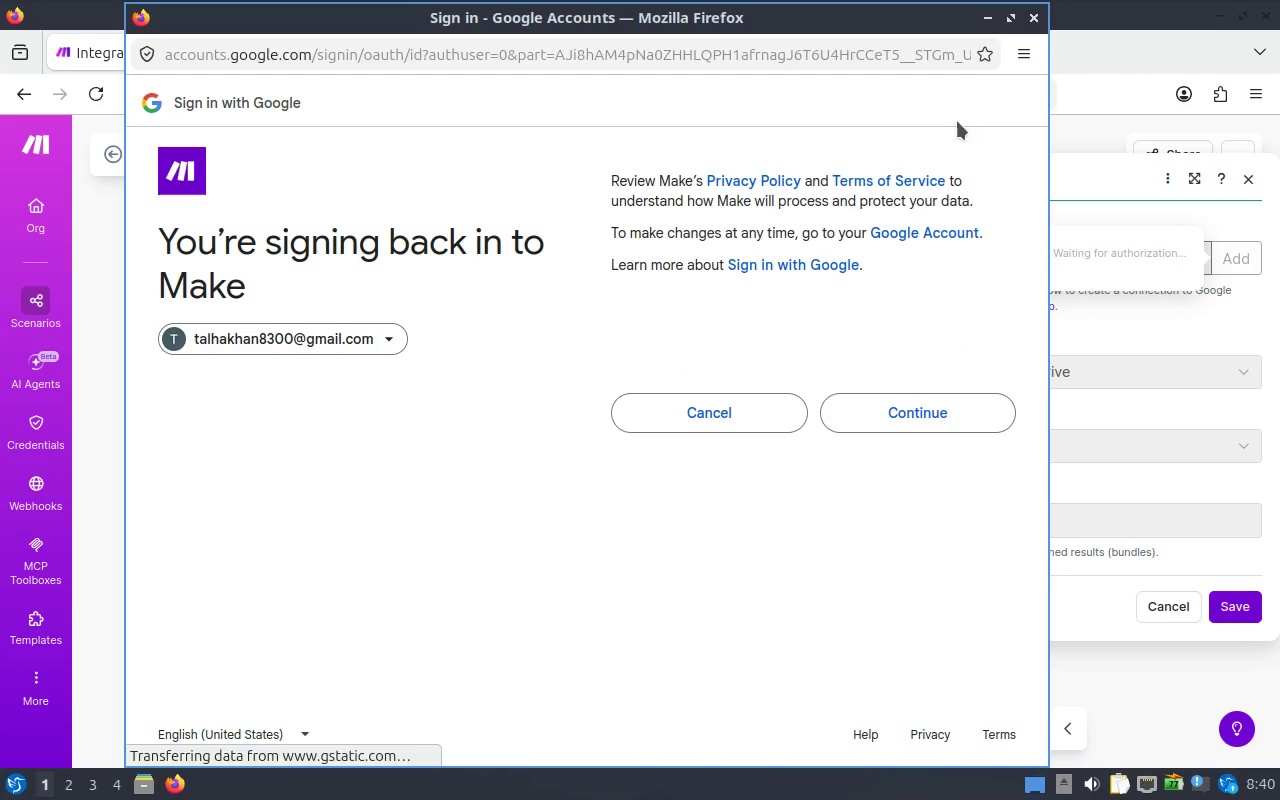 
left_click([949, 416])
 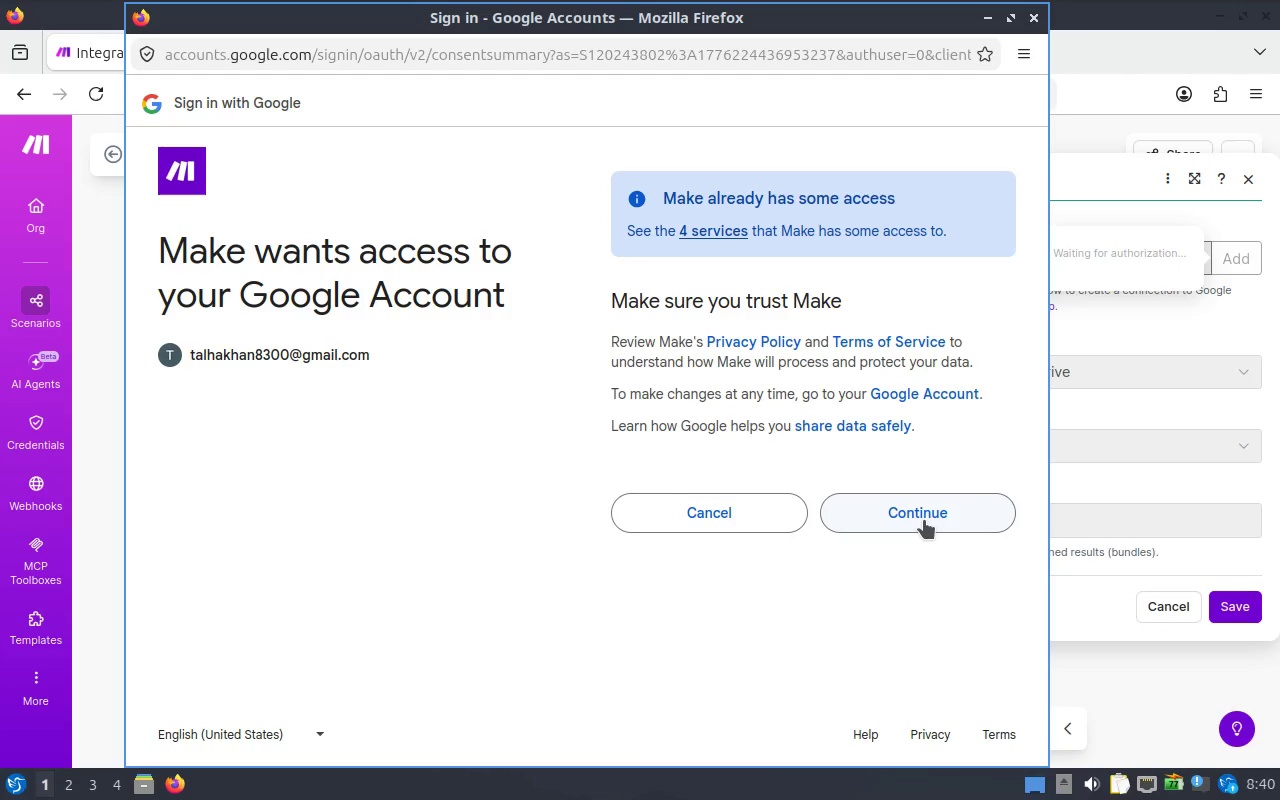 
left_click([924, 520])
 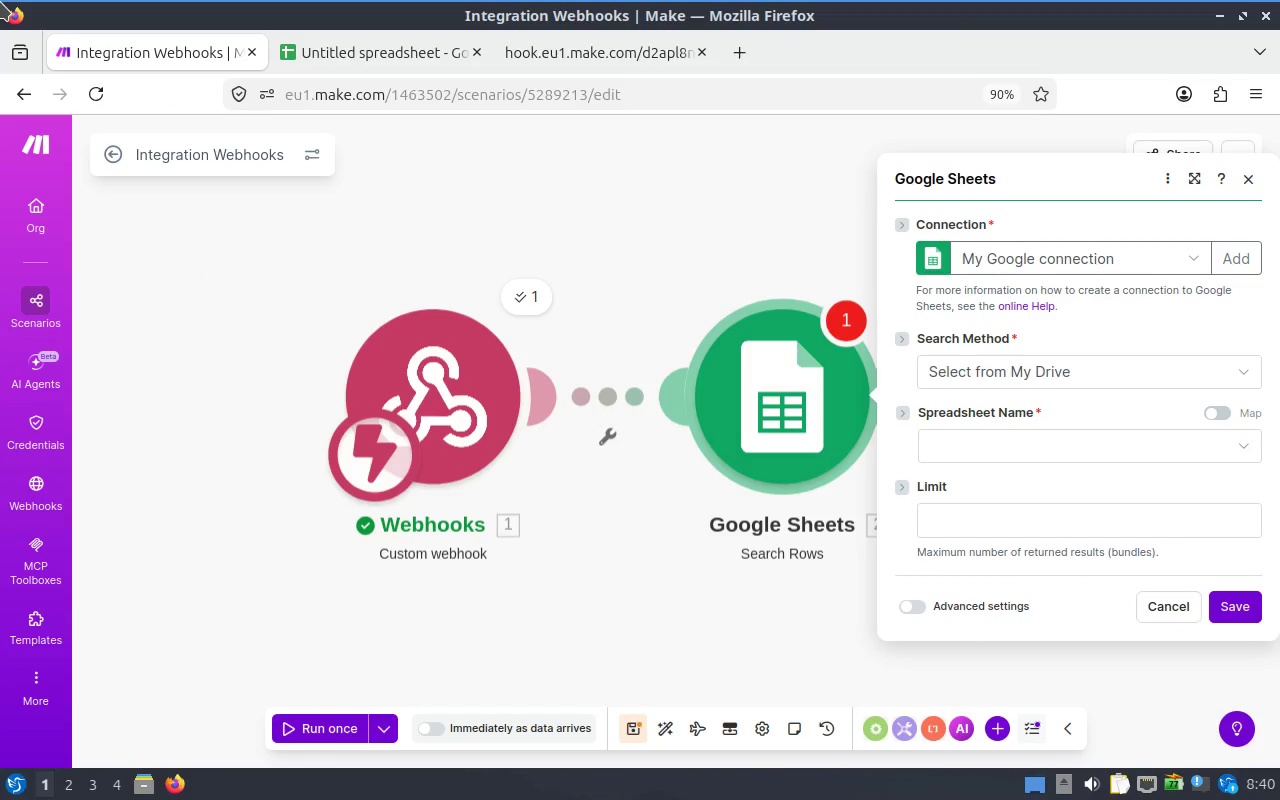 
wait(11.26)
 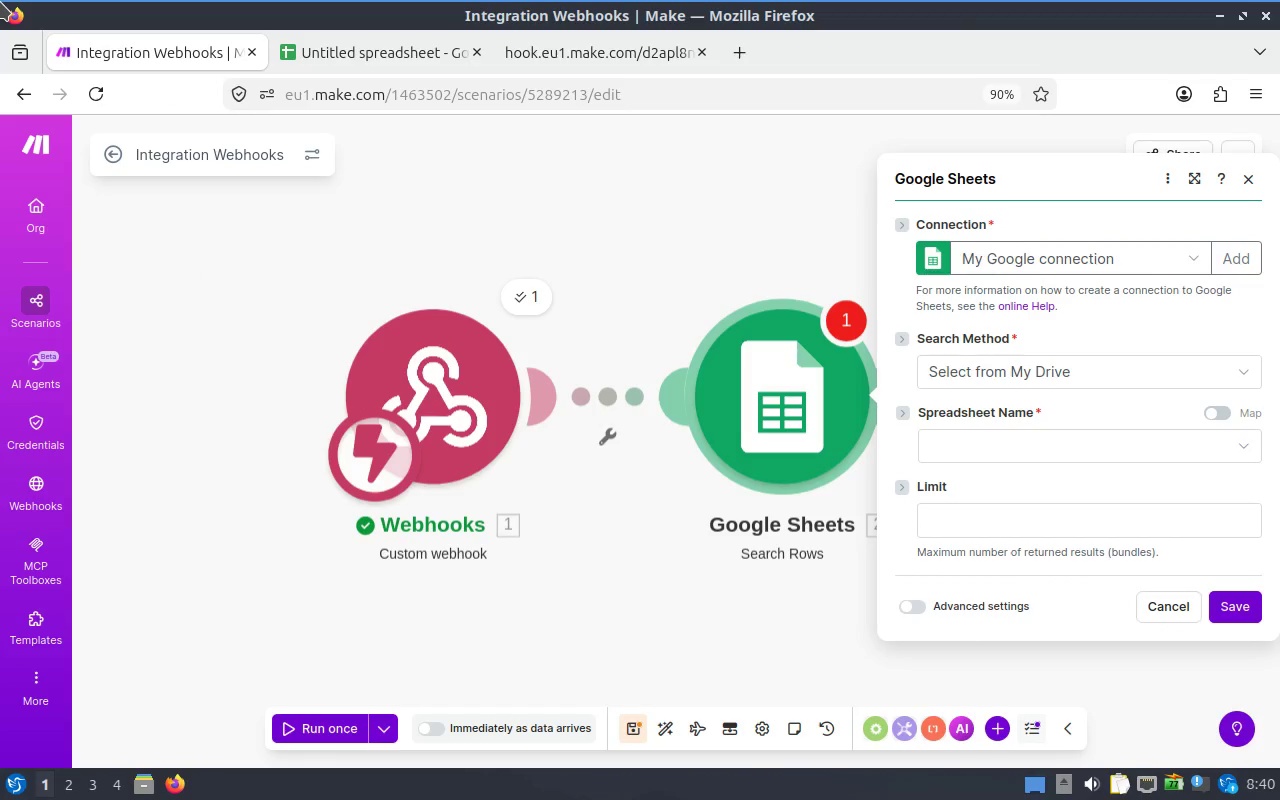 
left_click([1220, 260])
 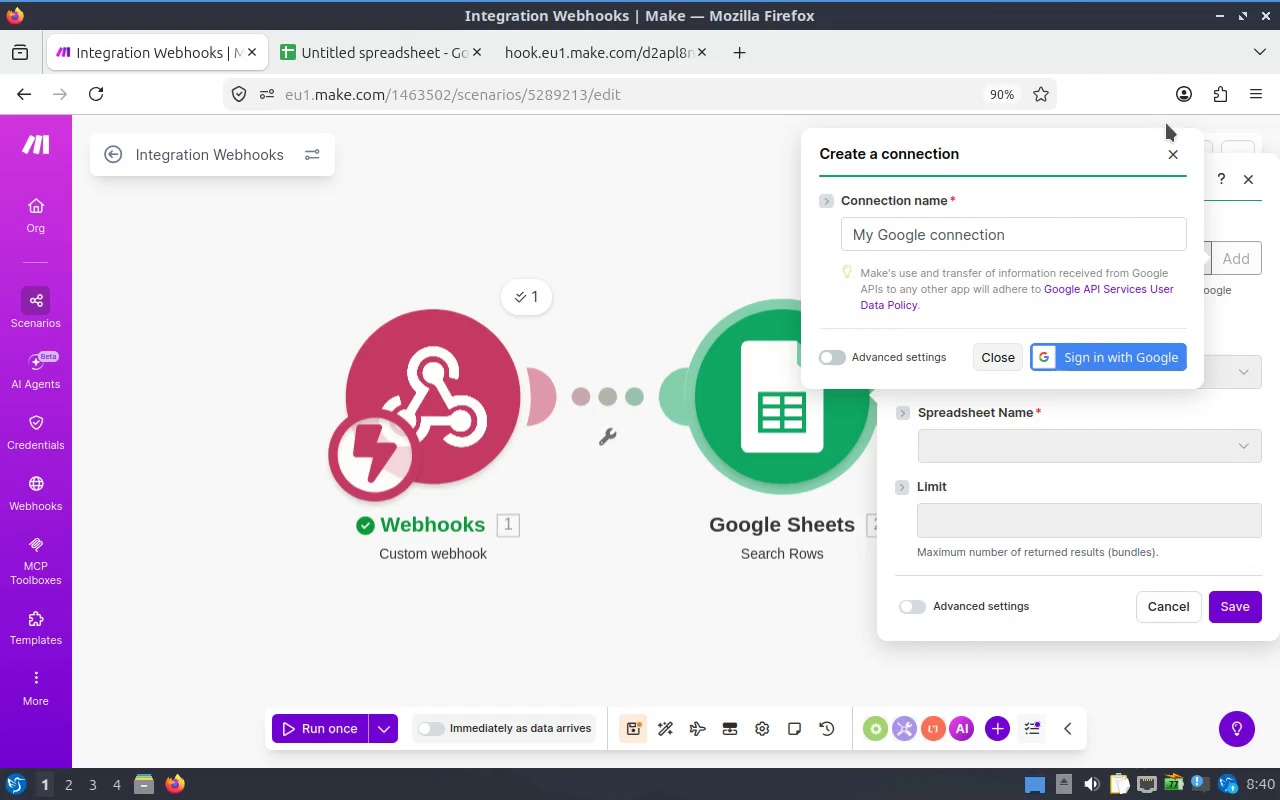 
left_click([1170, 151])
 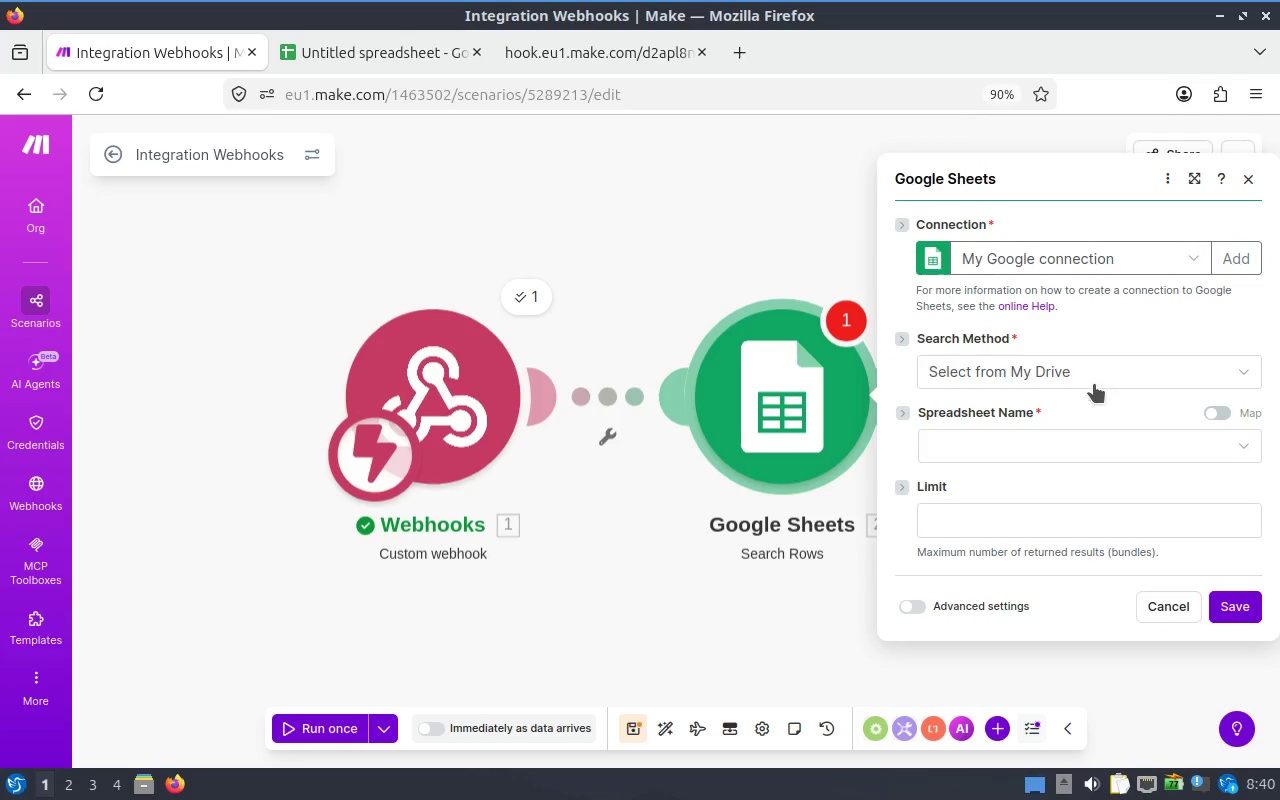 
left_click([1103, 369])
 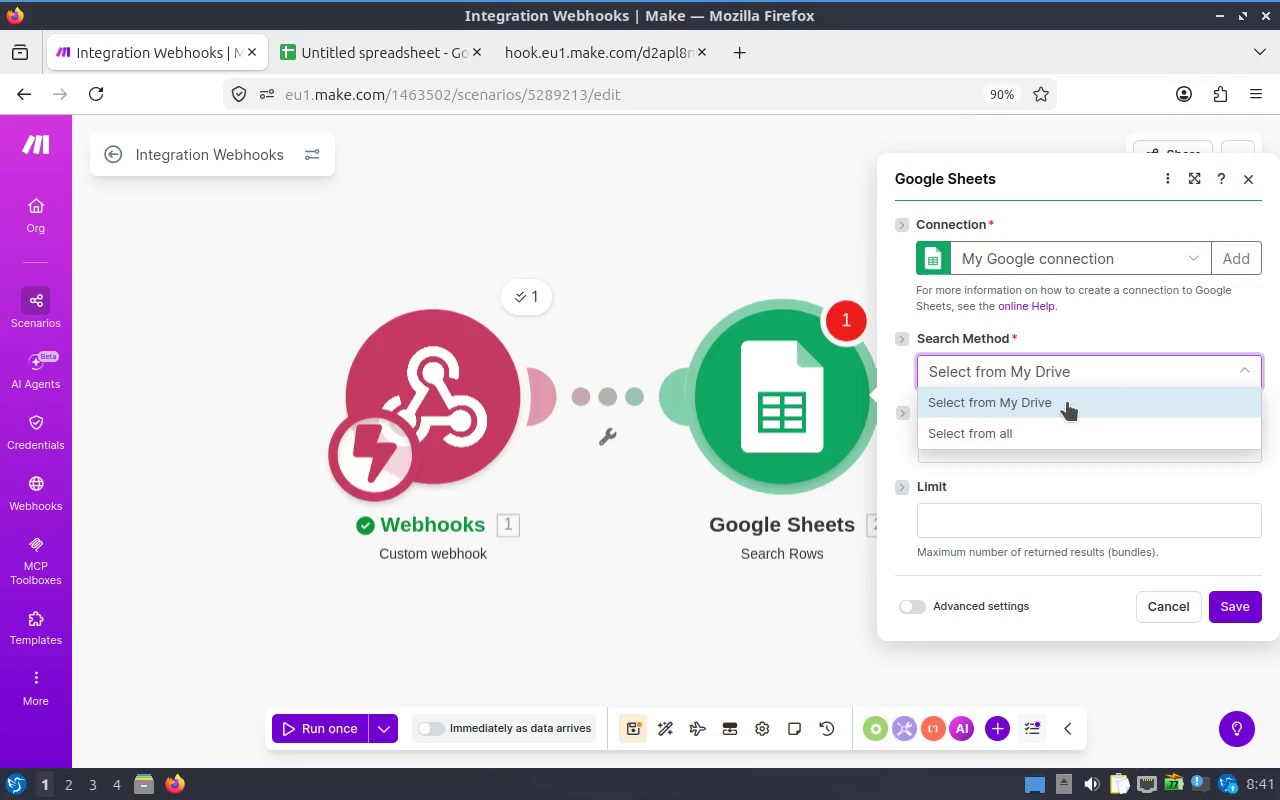 
left_click([1067, 402])
 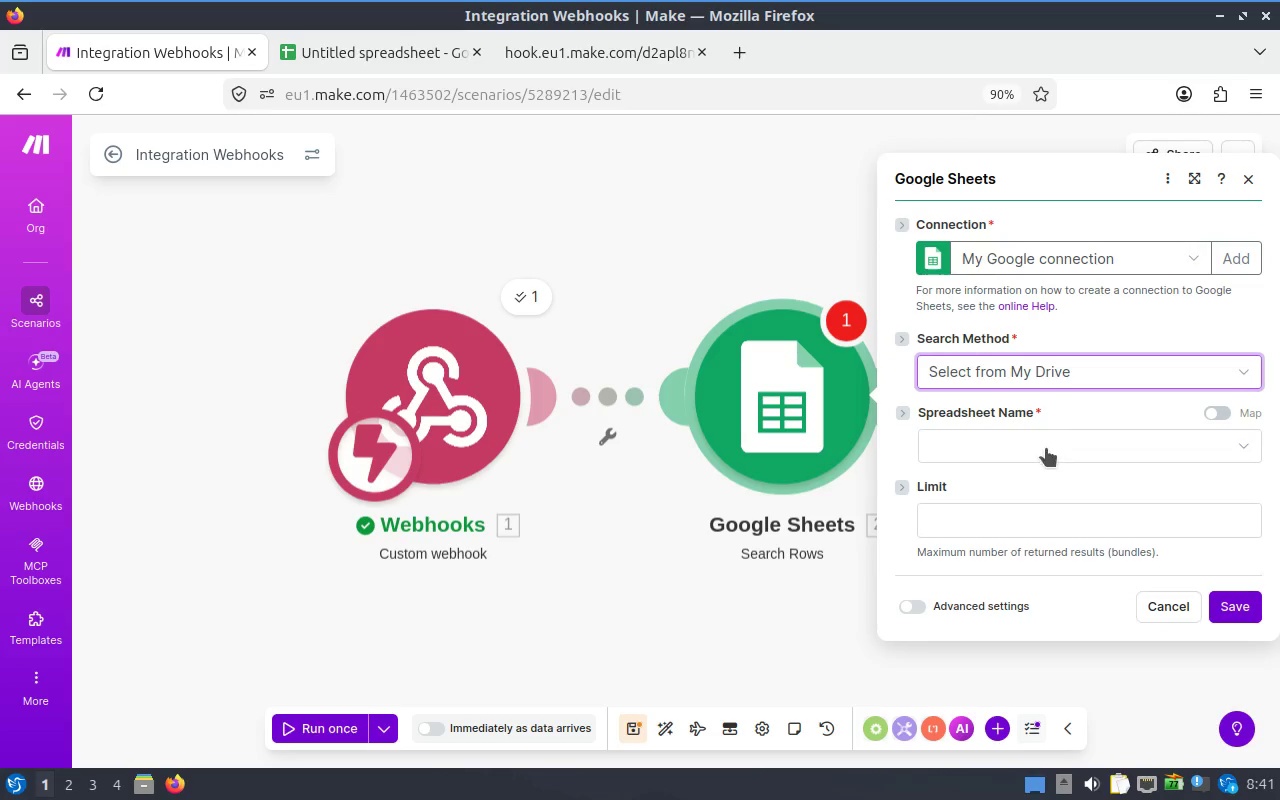 
left_click([1042, 453])
 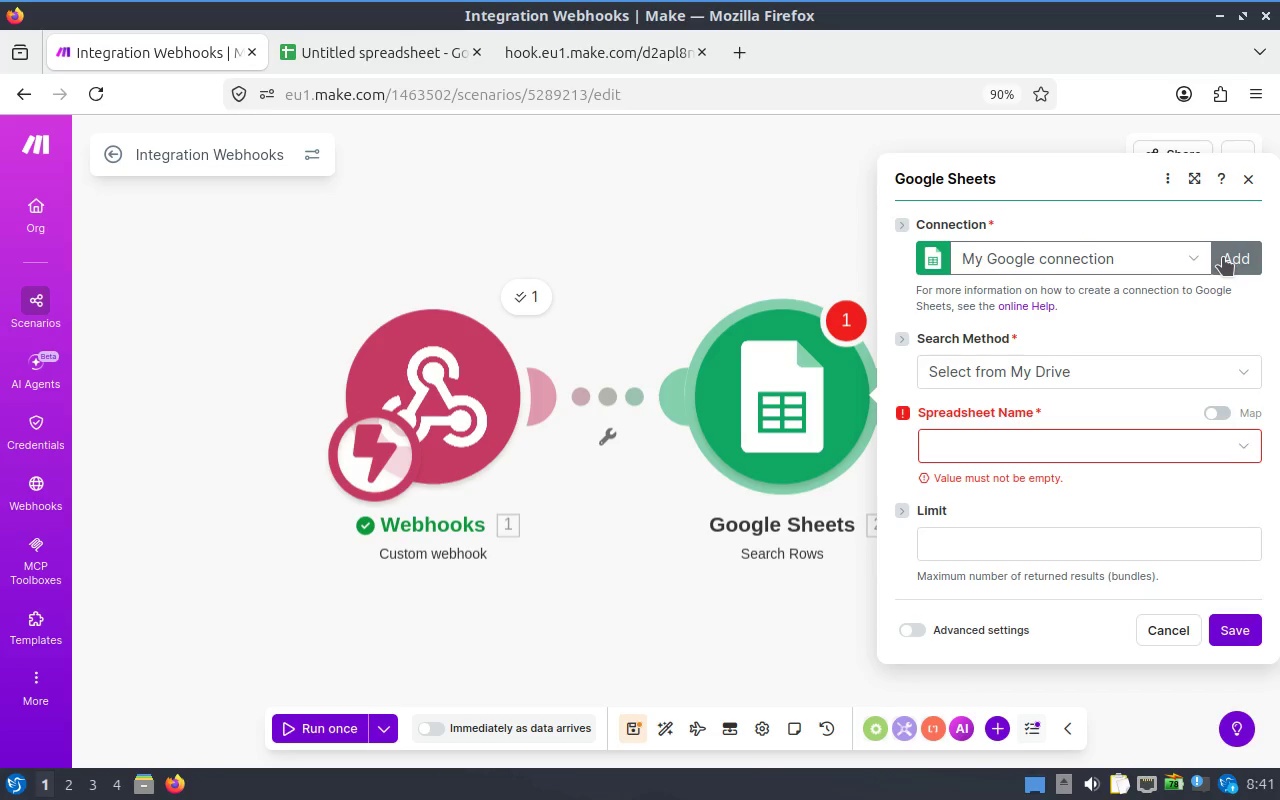 
wait(30.53)
 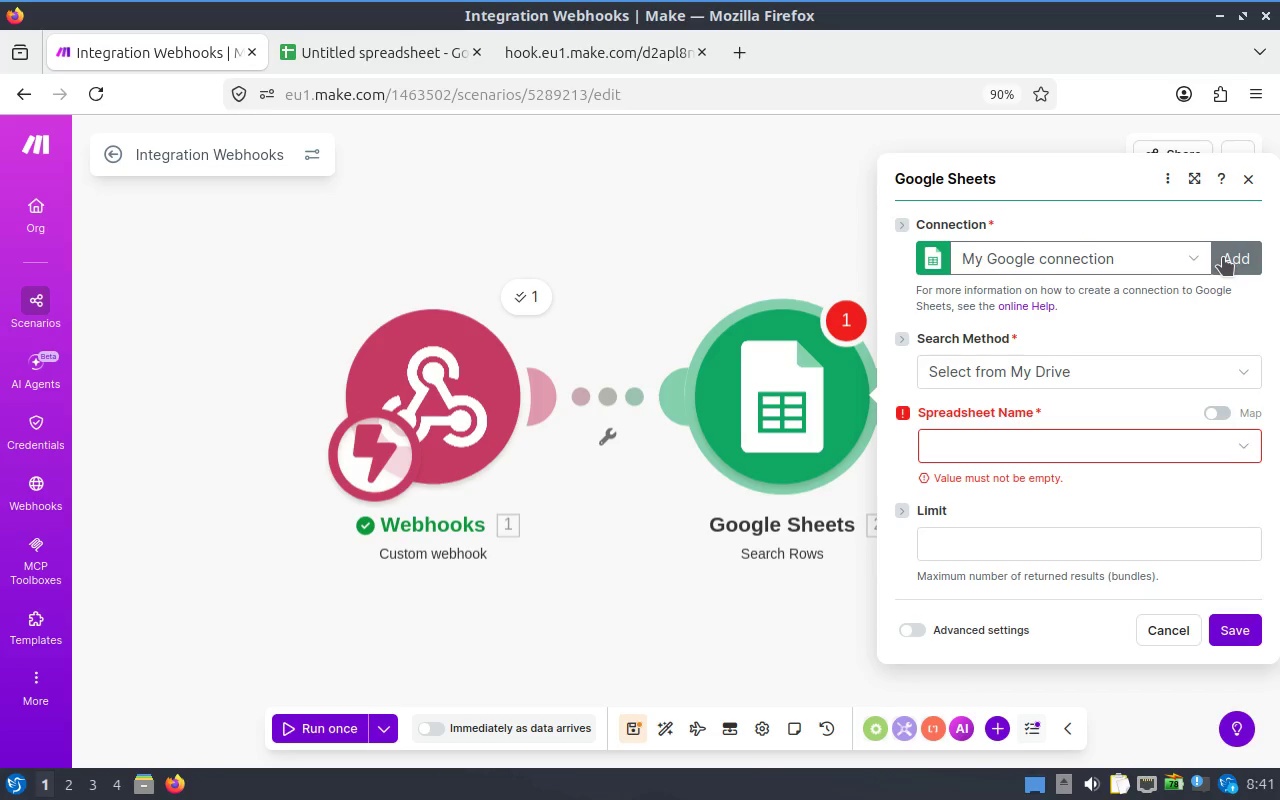 
left_click([365, 47])
 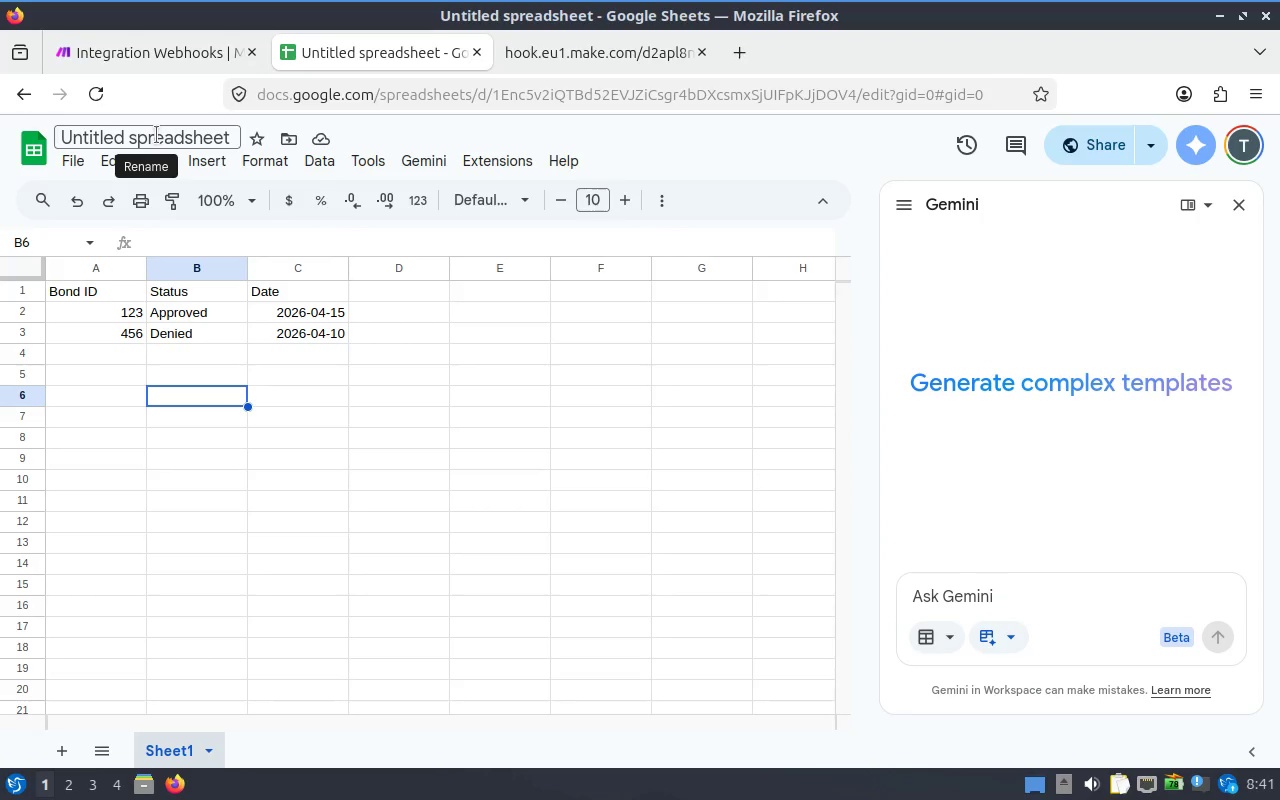 
double_click([156, 135])
 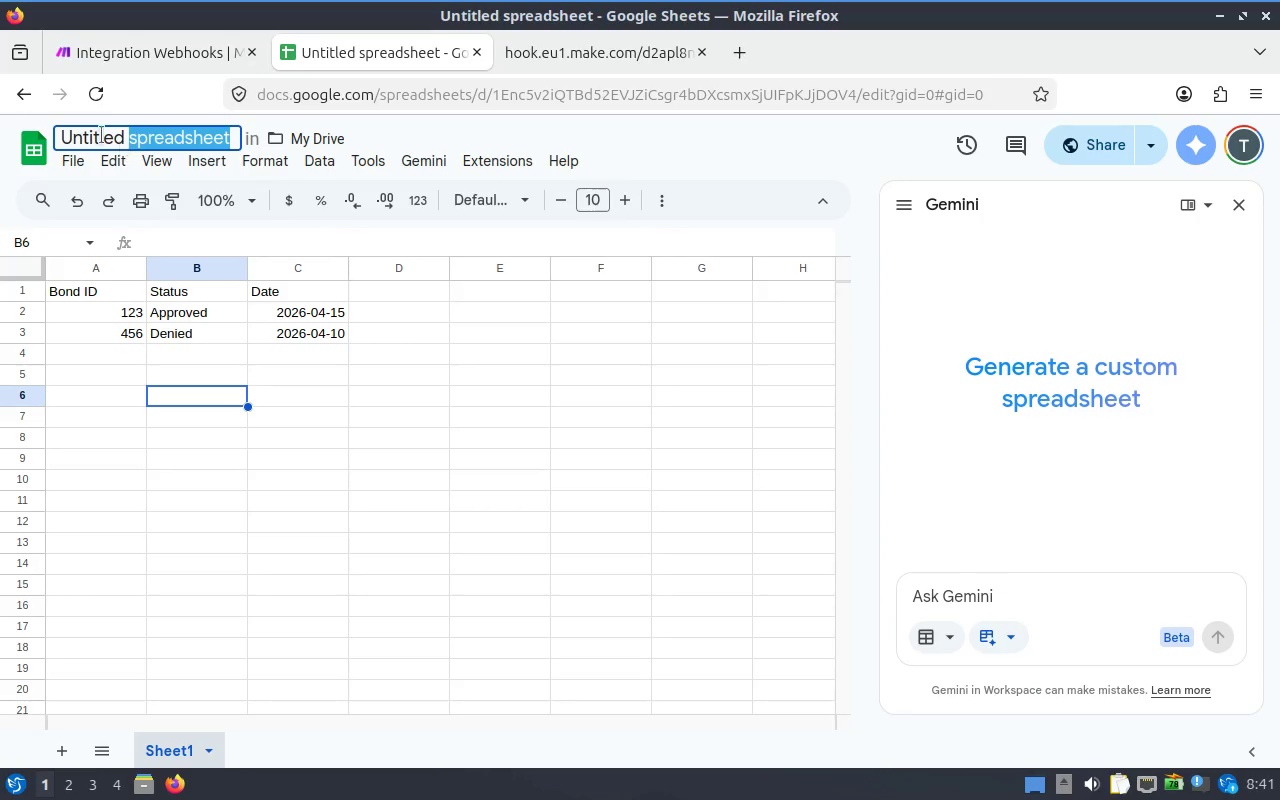 
double_click([95, 133])
 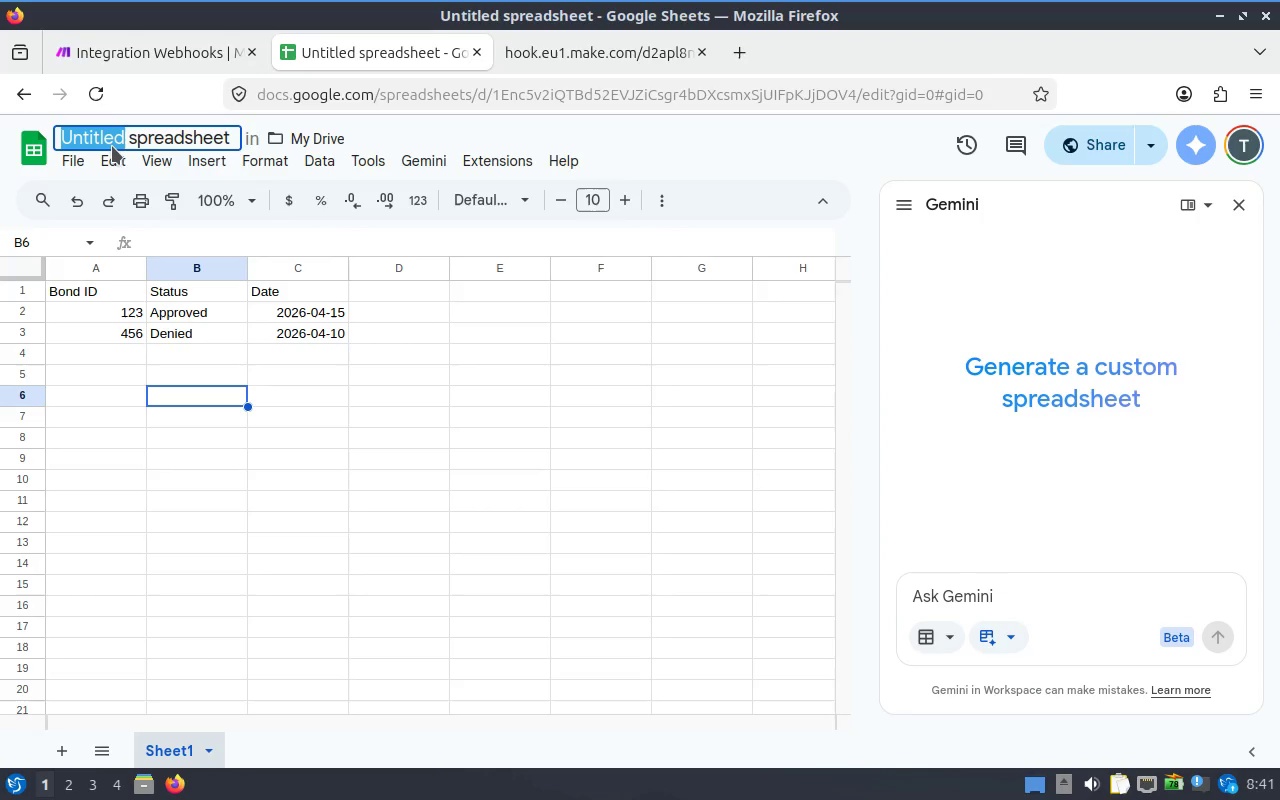 
type(Bond)
 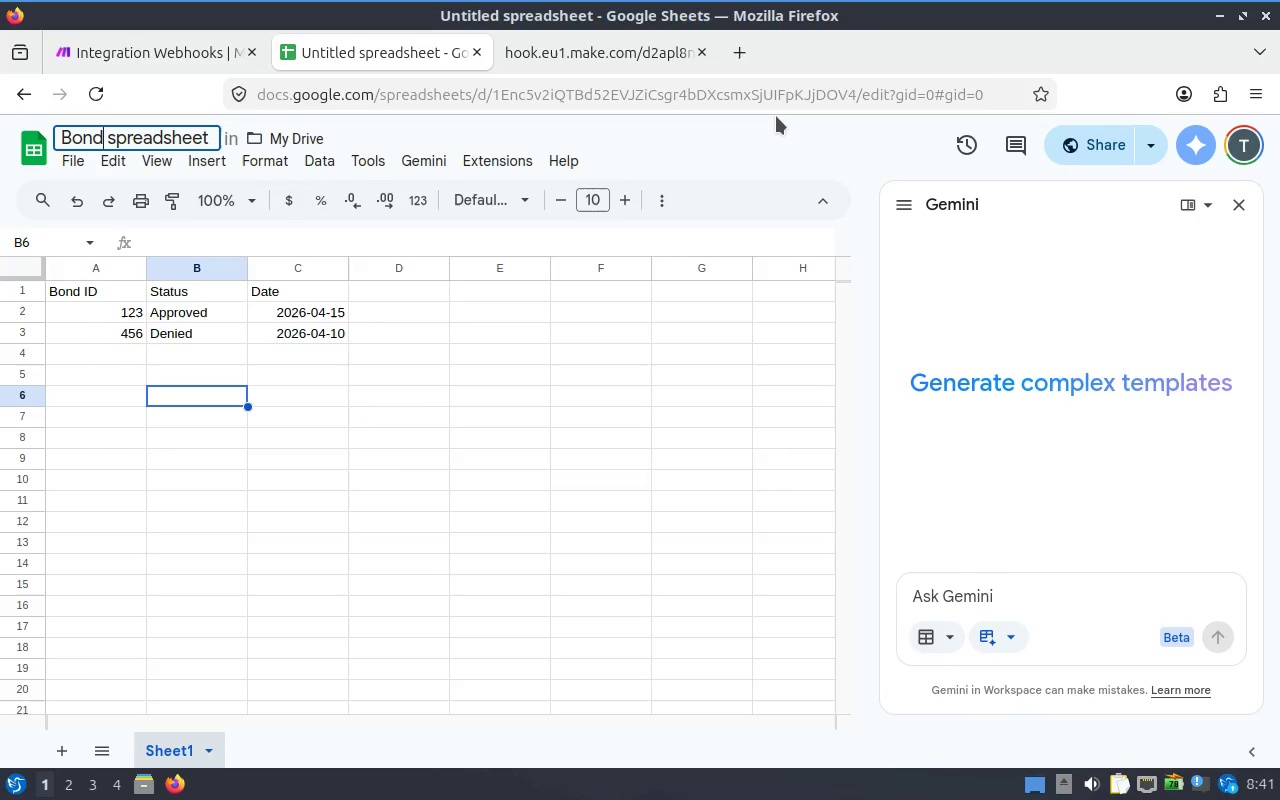 
left_click([735, 140])
 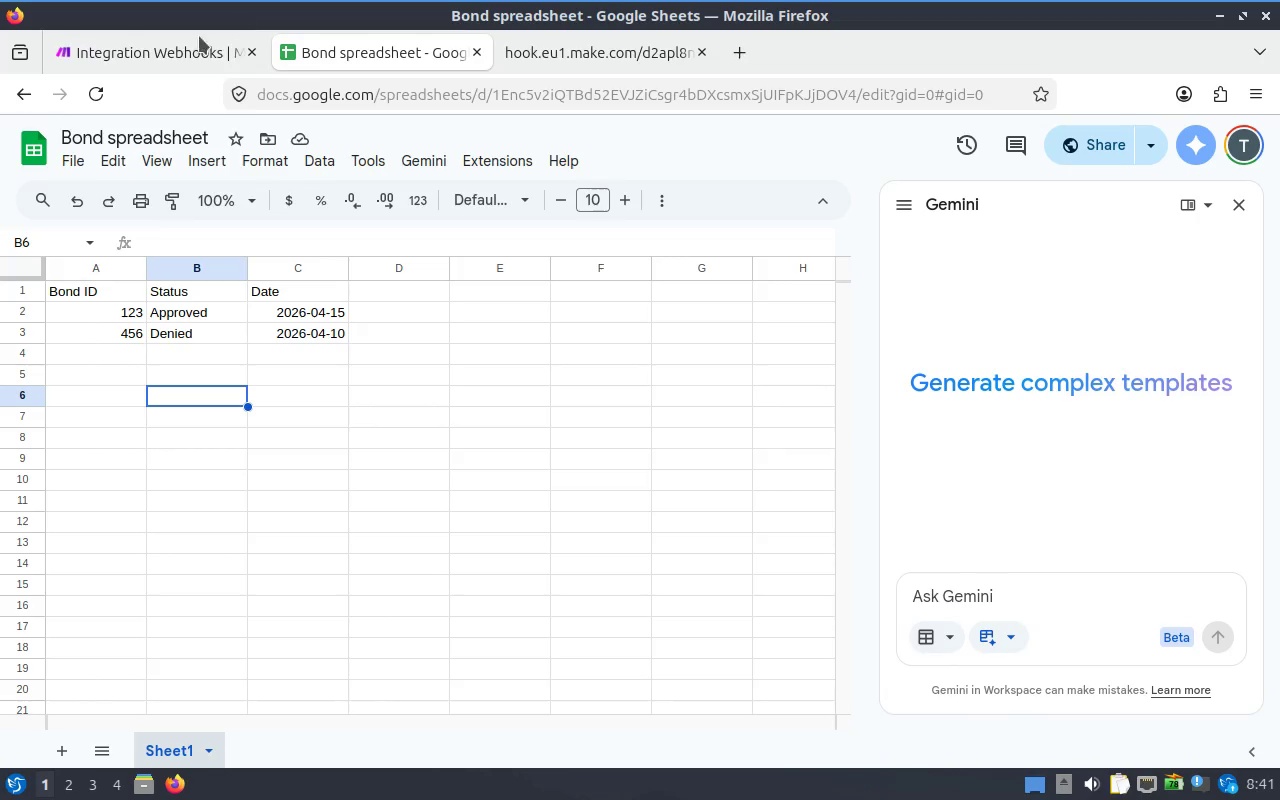 
left_click([165, 45])
 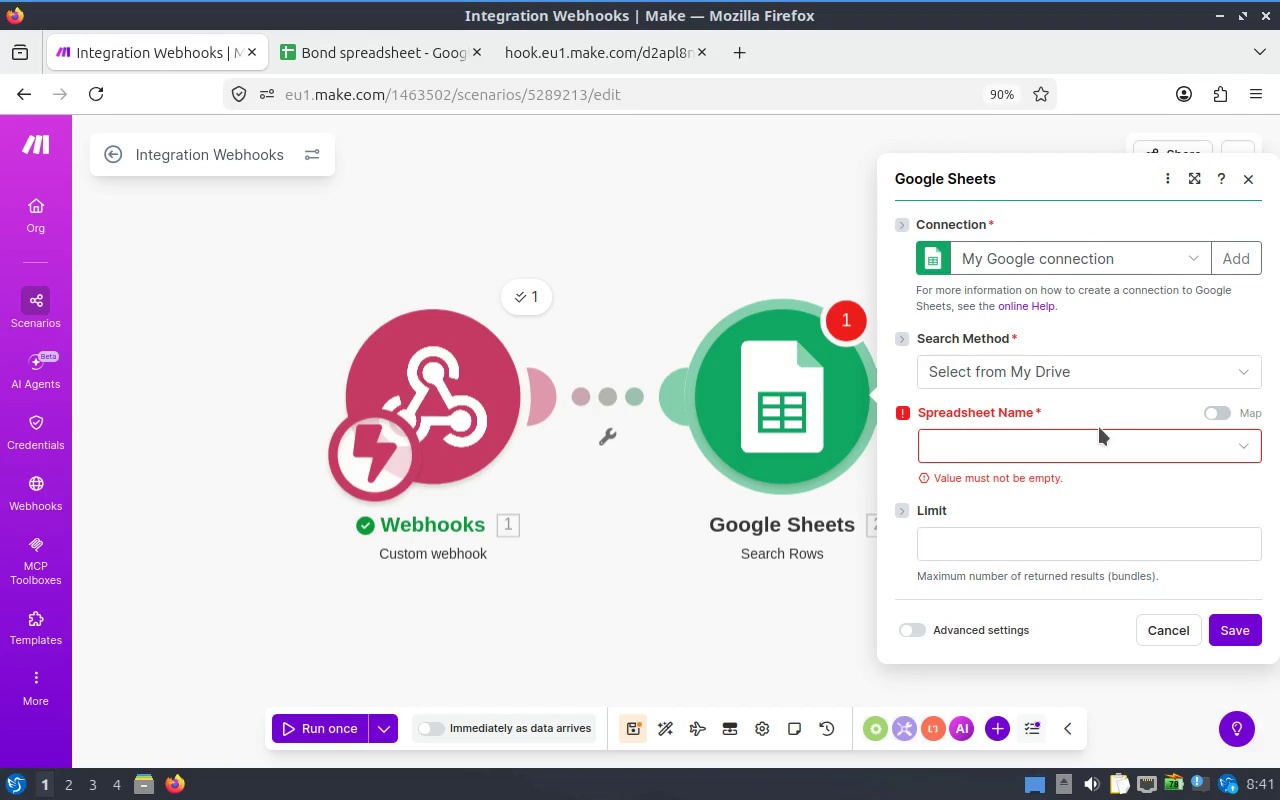 
left_click([1091, 432])
 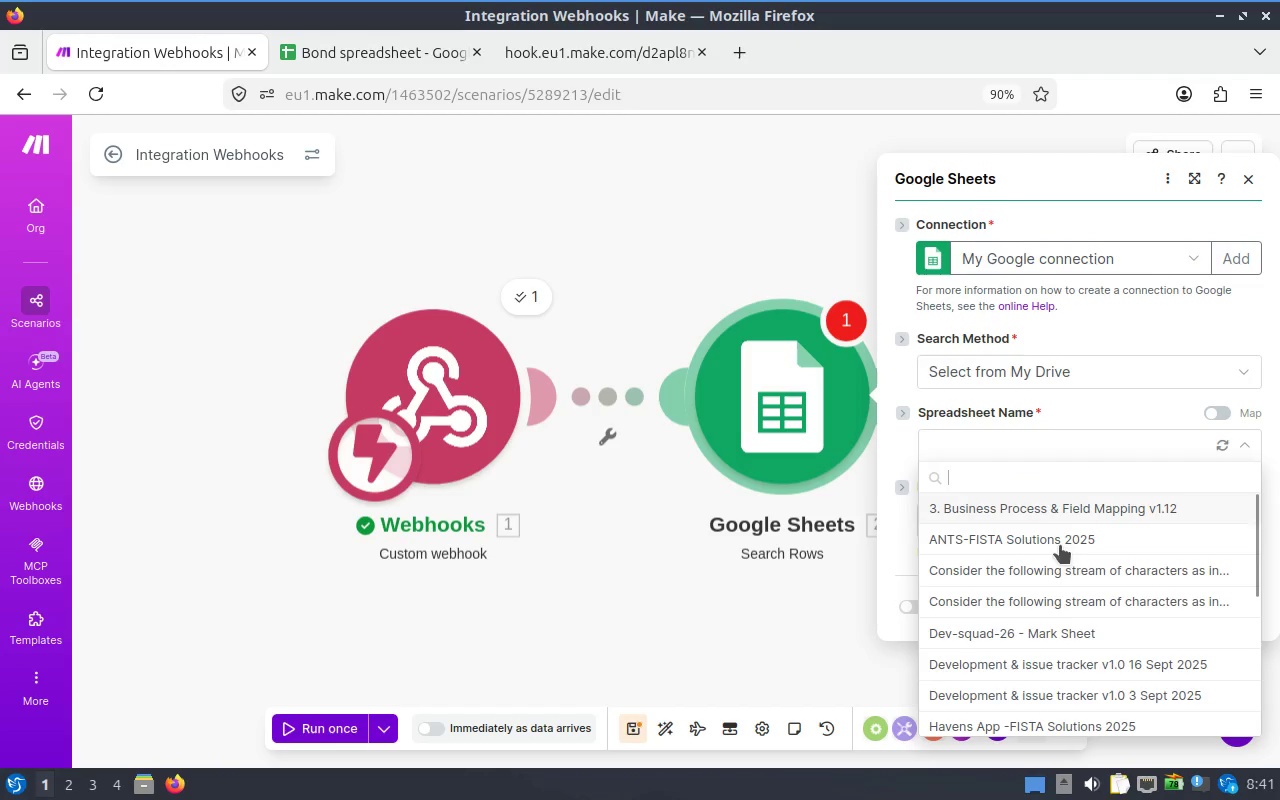 
scroll: coordinate [1059, 633], scroll_direction: down, amount: 3.0
 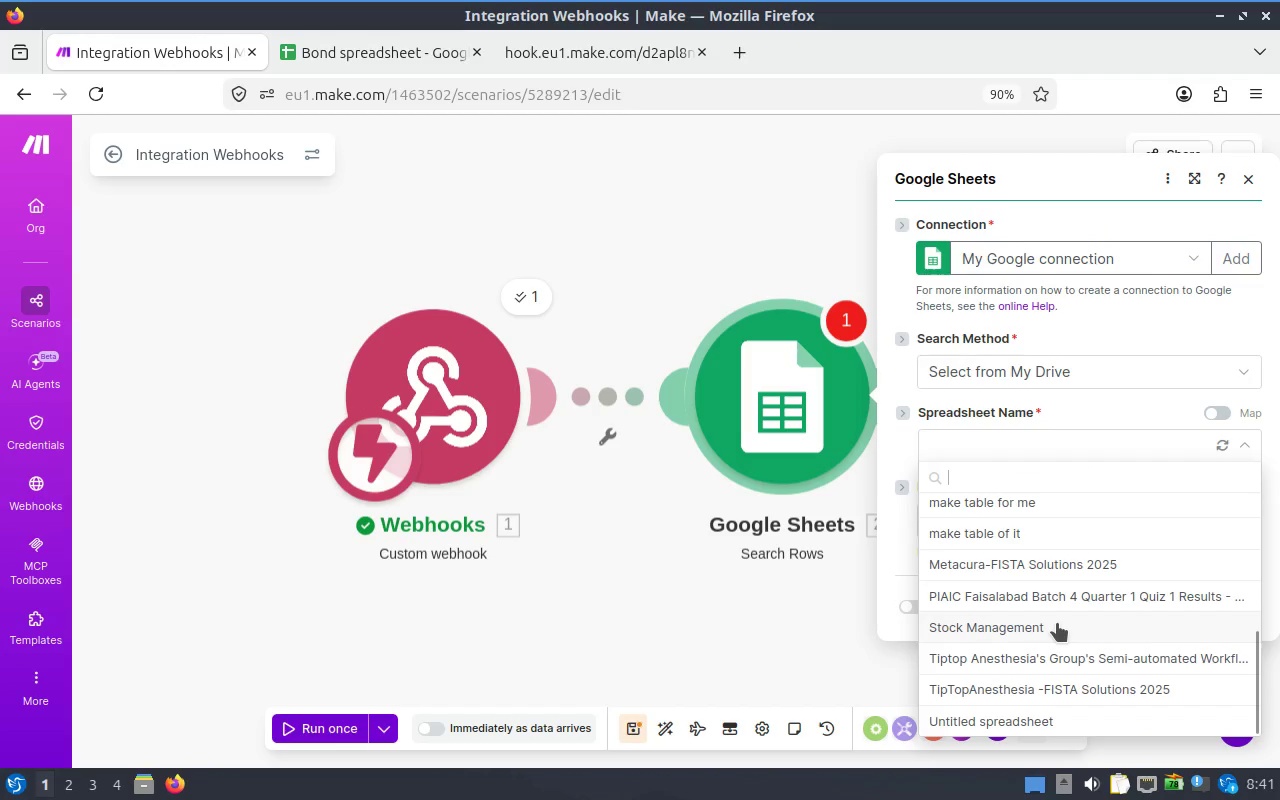 
type(Bond )
key(Backspace)
 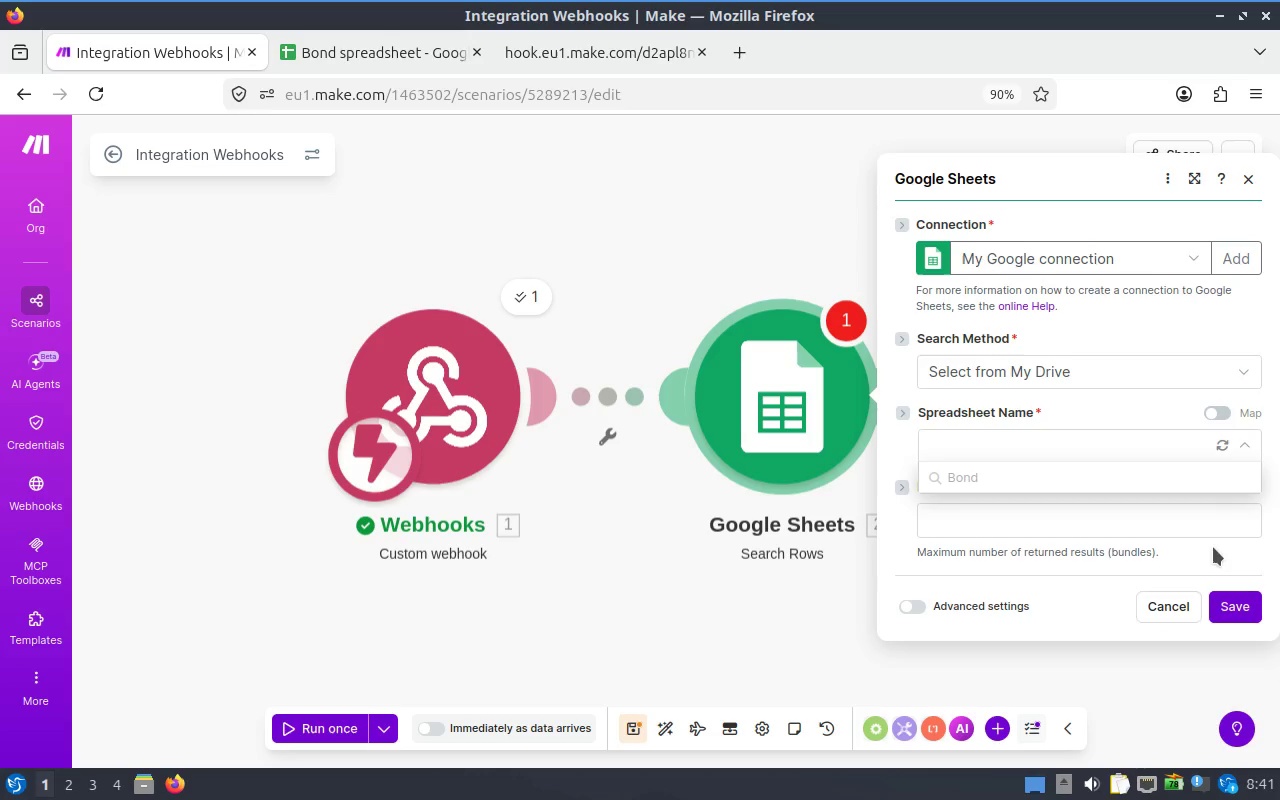 
left_click([1214, 434])
 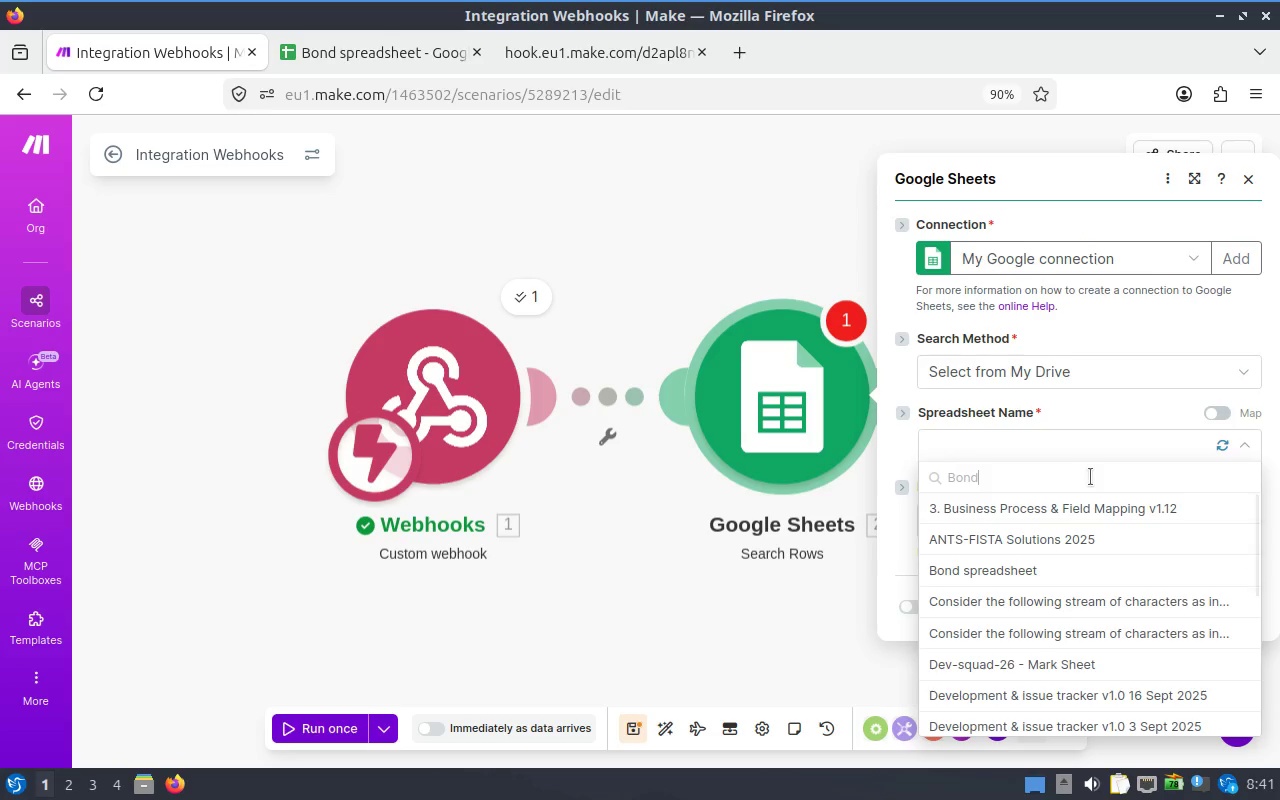 
key(Space)
 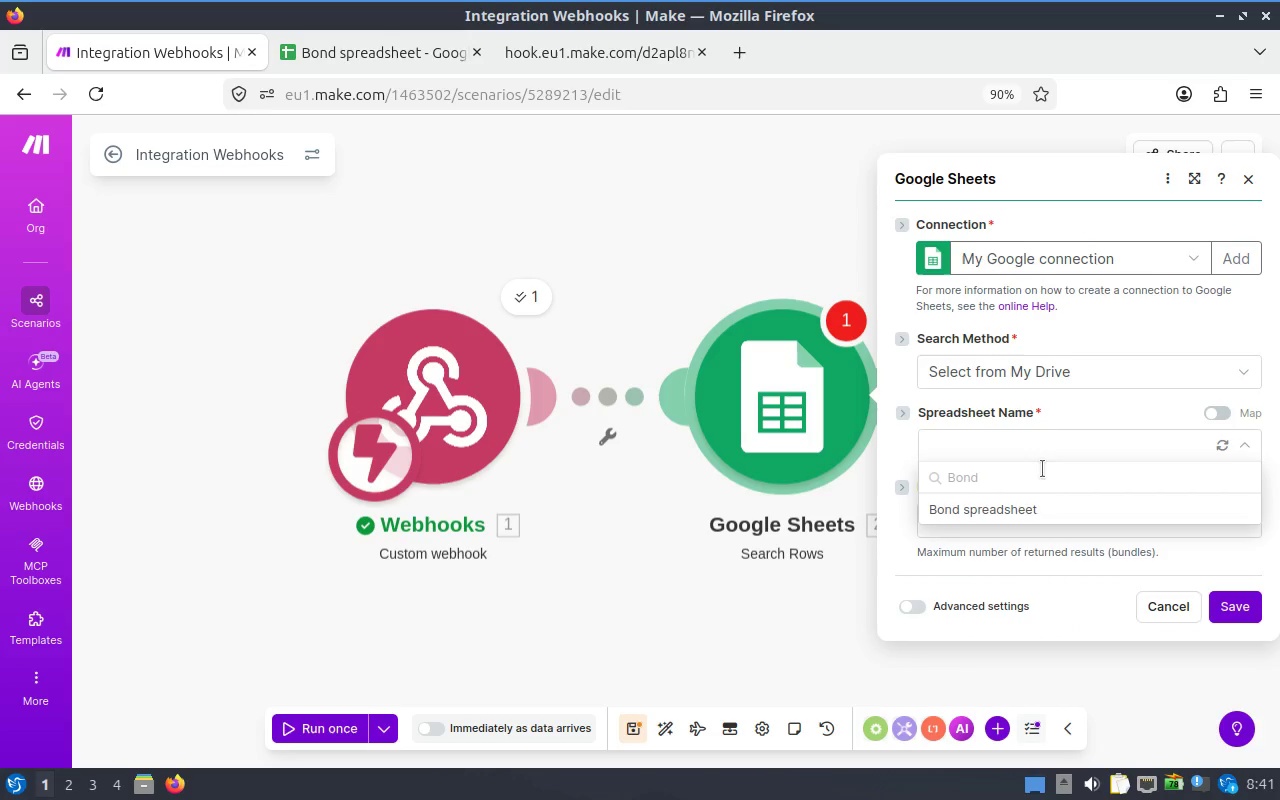 
left_click([1001, 507])
 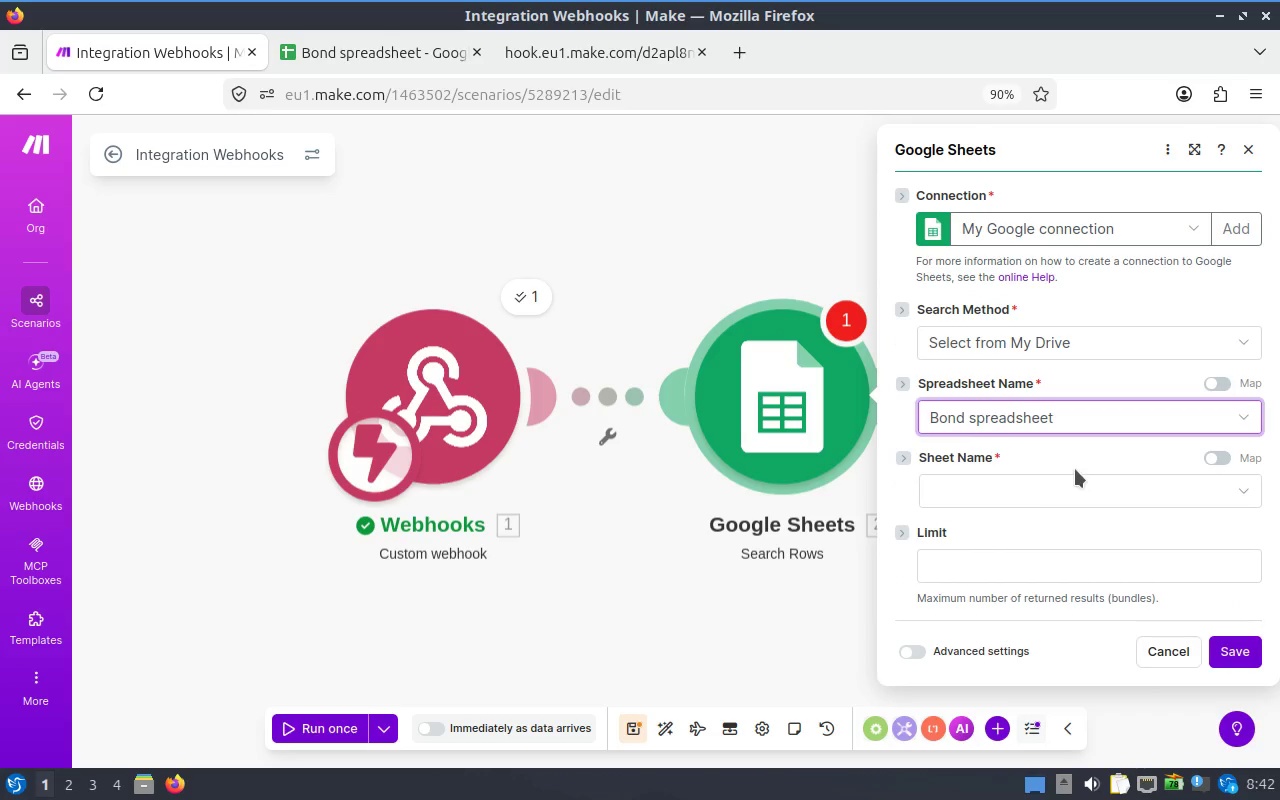 
left_click([1001, 494])
 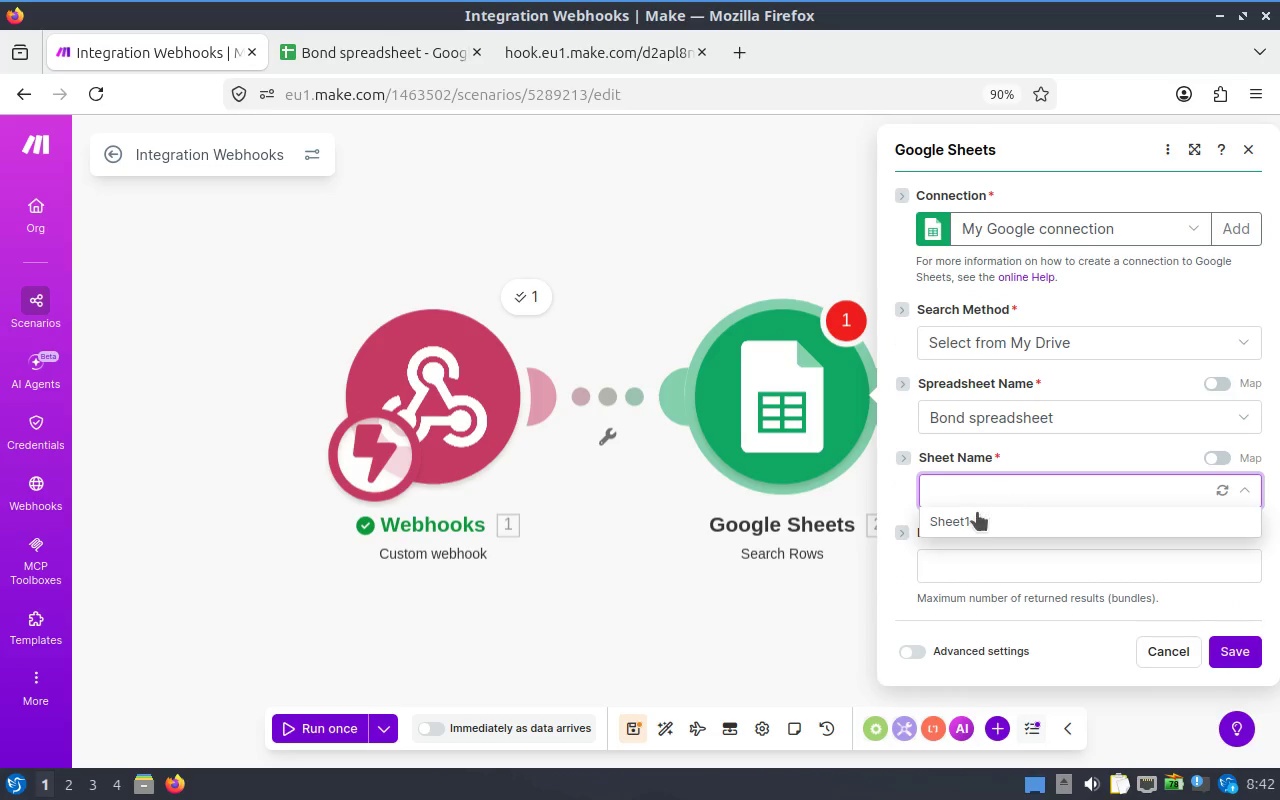 
left_click([970, 516])
 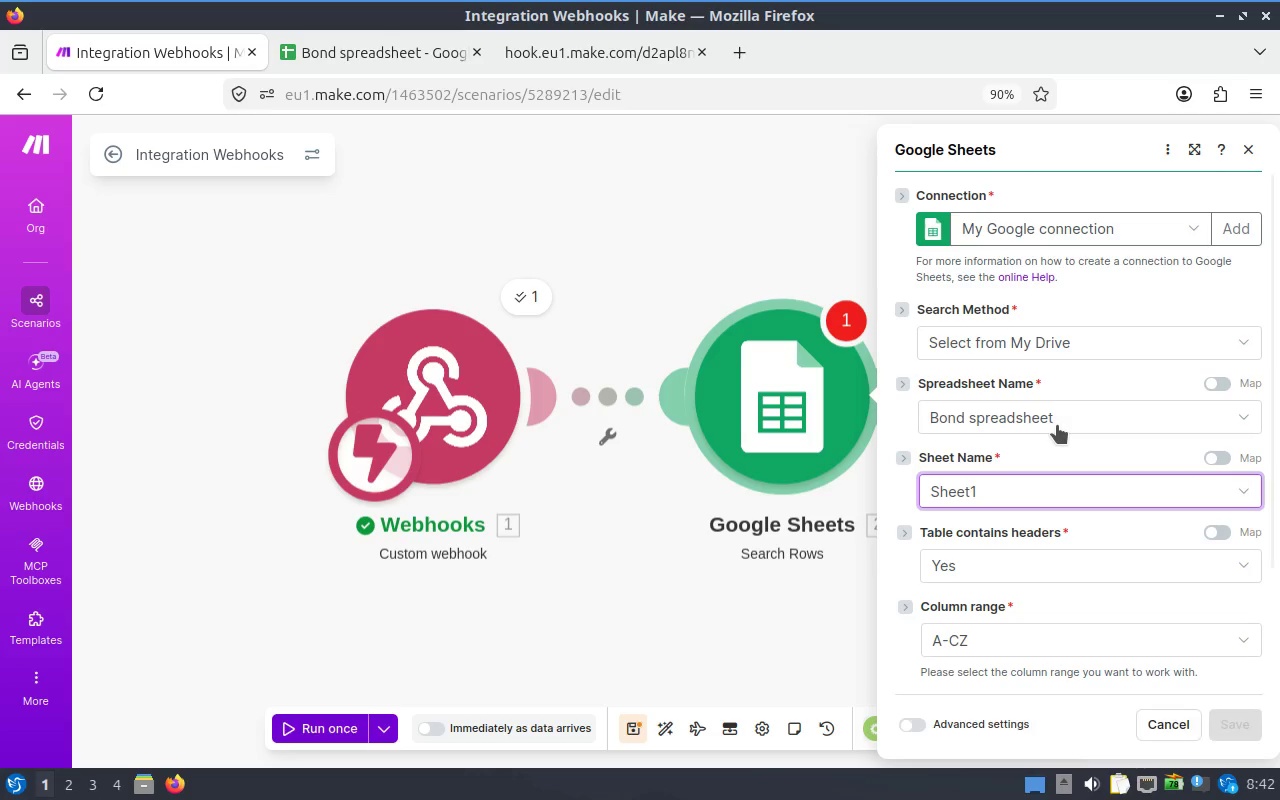 
scroll: coordinate [1027, 341], scroll_direction: down, amount: 3.0
 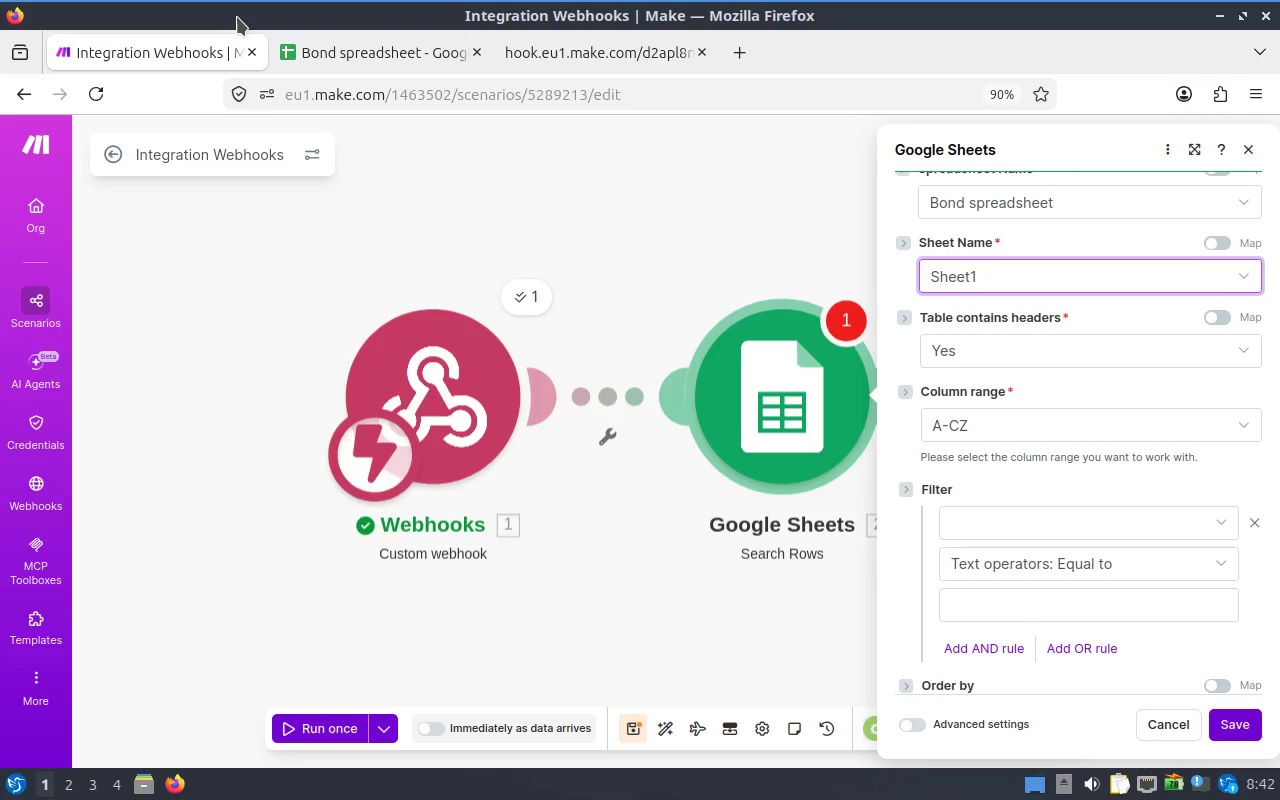 
wait(13.74)
 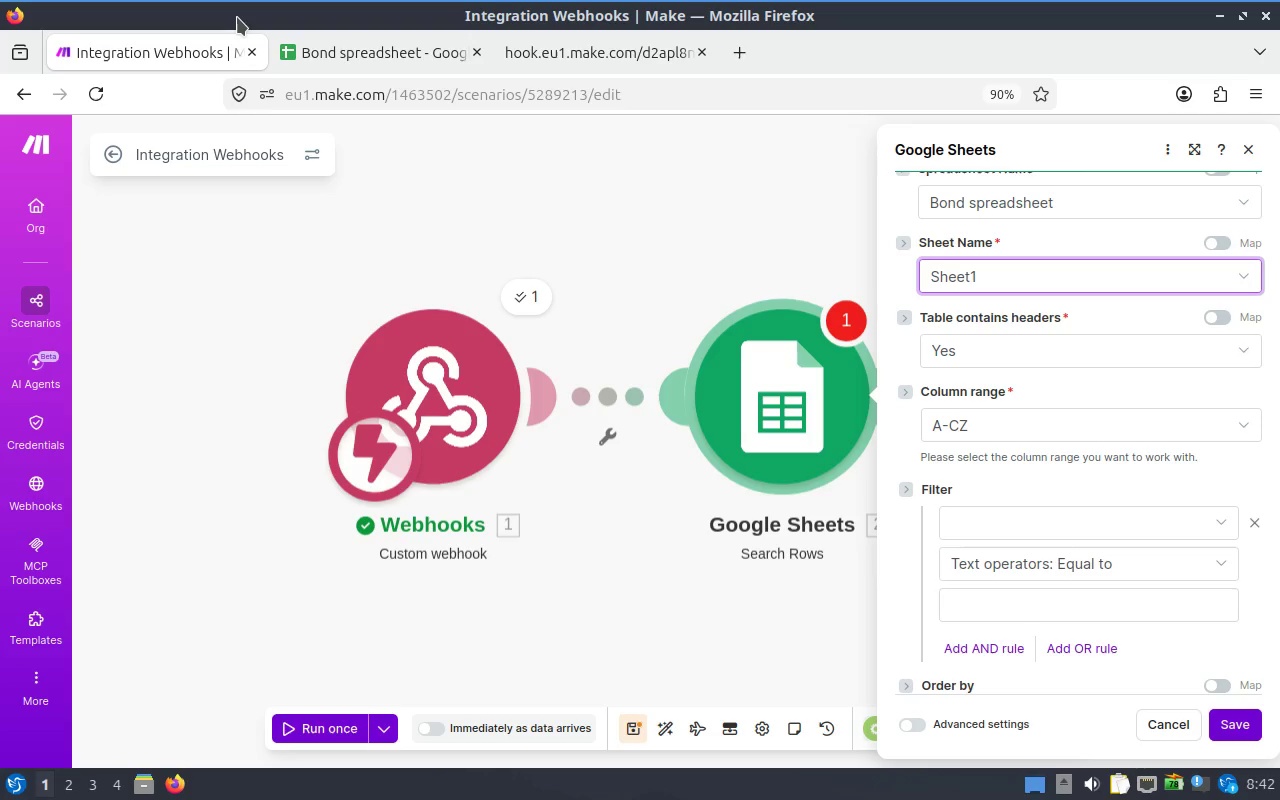 
scroll: coordinate [1077, 403], scroll_direction: down, amount: 1.0
 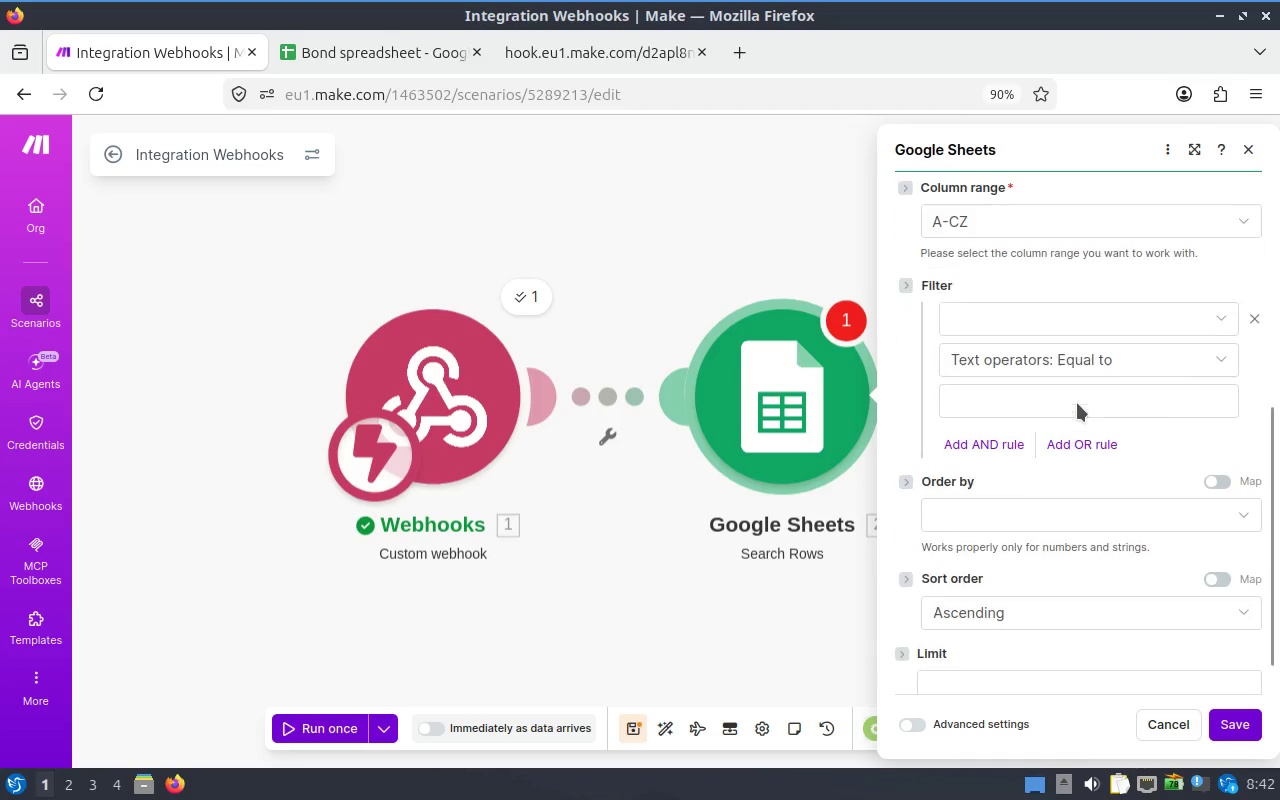 
scroll: coordinate [1077, 403], scroll_direction: up, amount: 1.0
 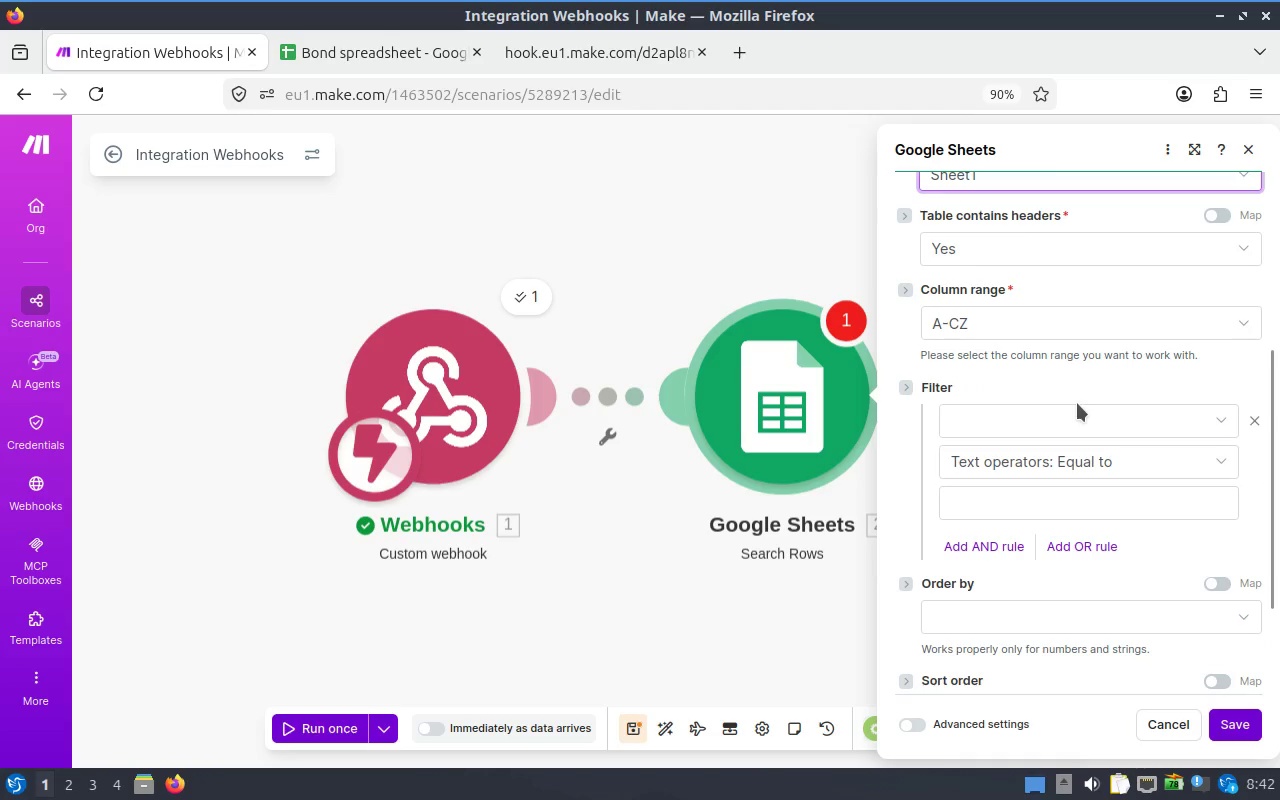 
scroll: coordinate [1077, 403], scroll_direction: none, amount: 0.0
 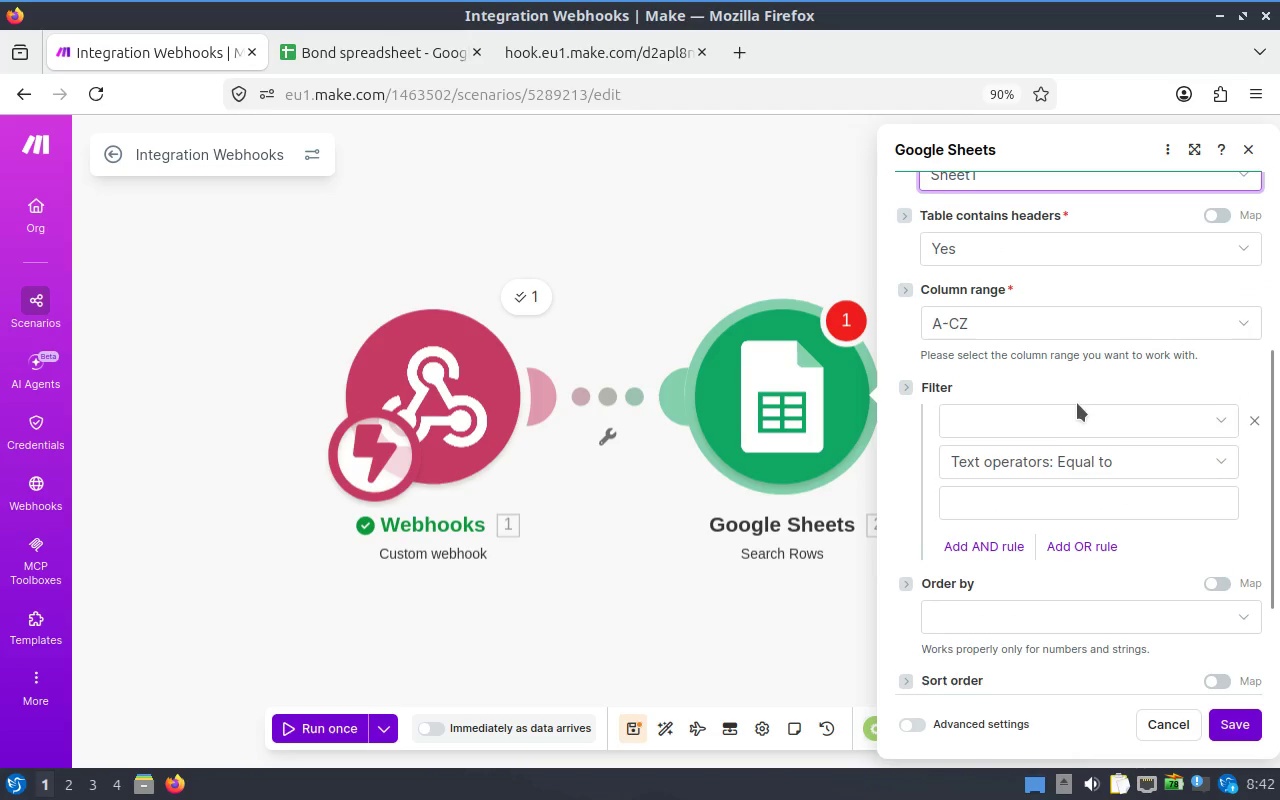 
scroll: coordinate [1077, 403], scroll_direction: down, amount: 3.0
 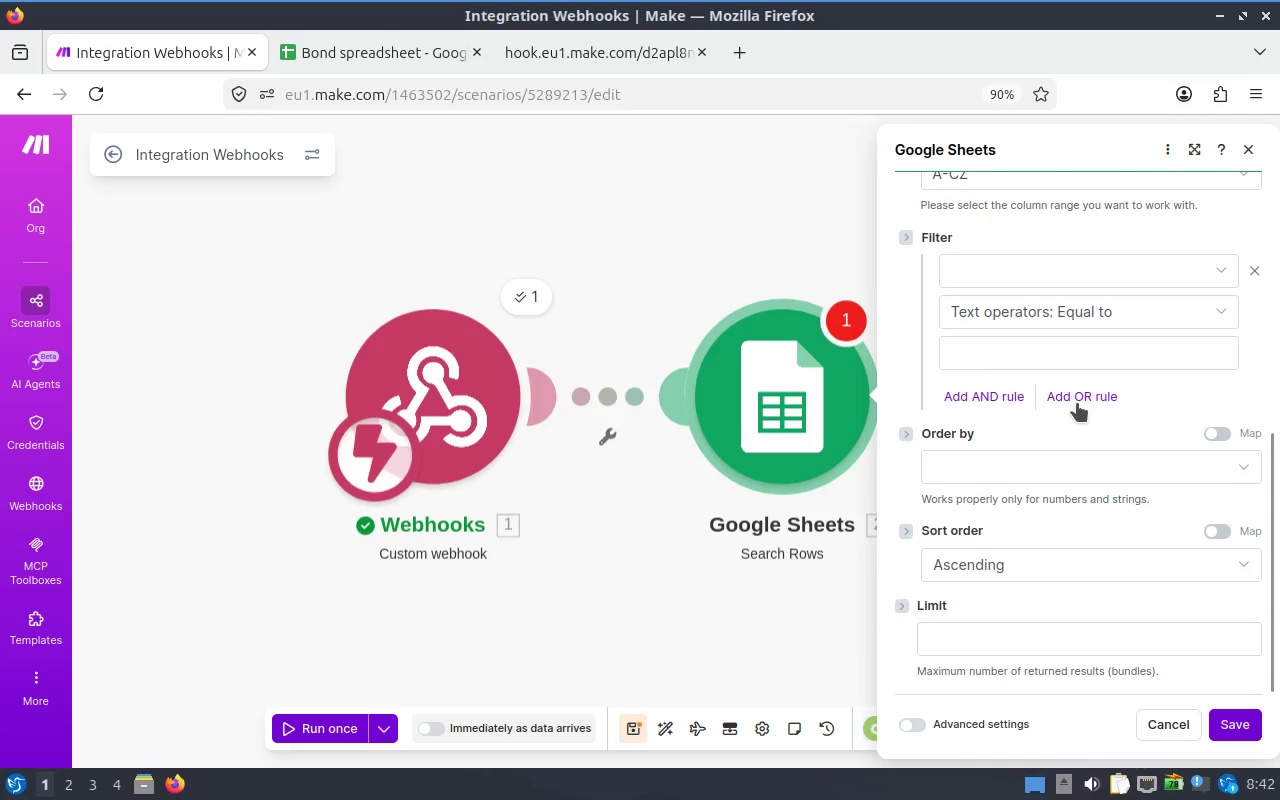 
scroll: coordinate [1077, 403], scroll_direction: up, amount: 1.0
 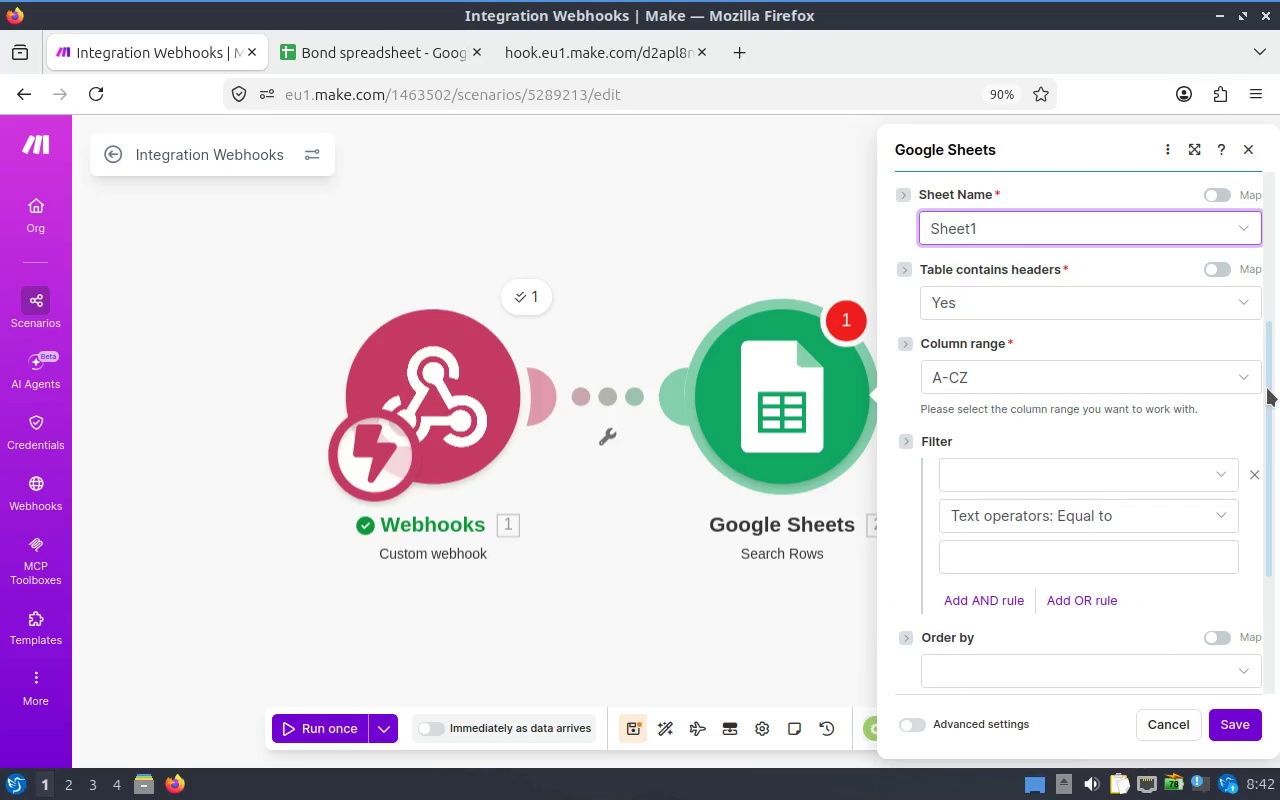 
left_click([1254, 102])
 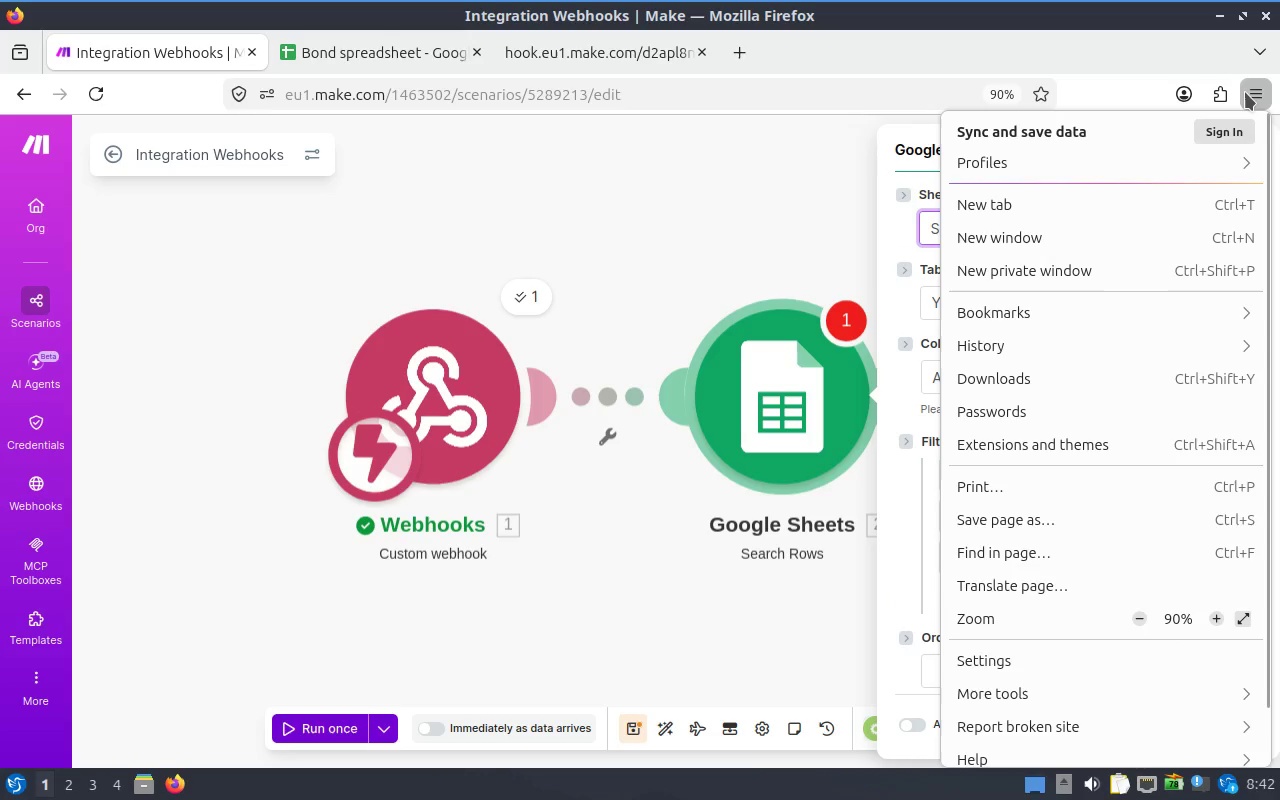 
left_click([1255, 85])
 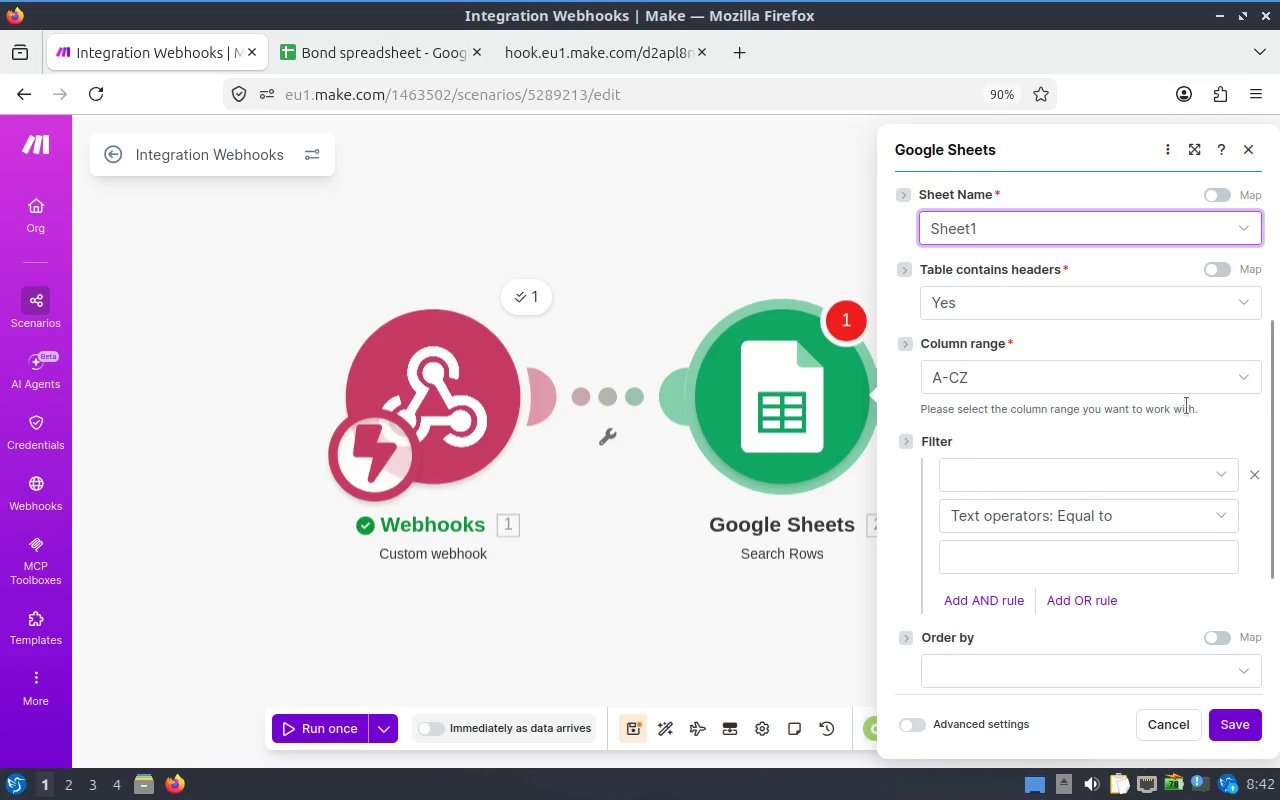 
left_click([1223, 413])
 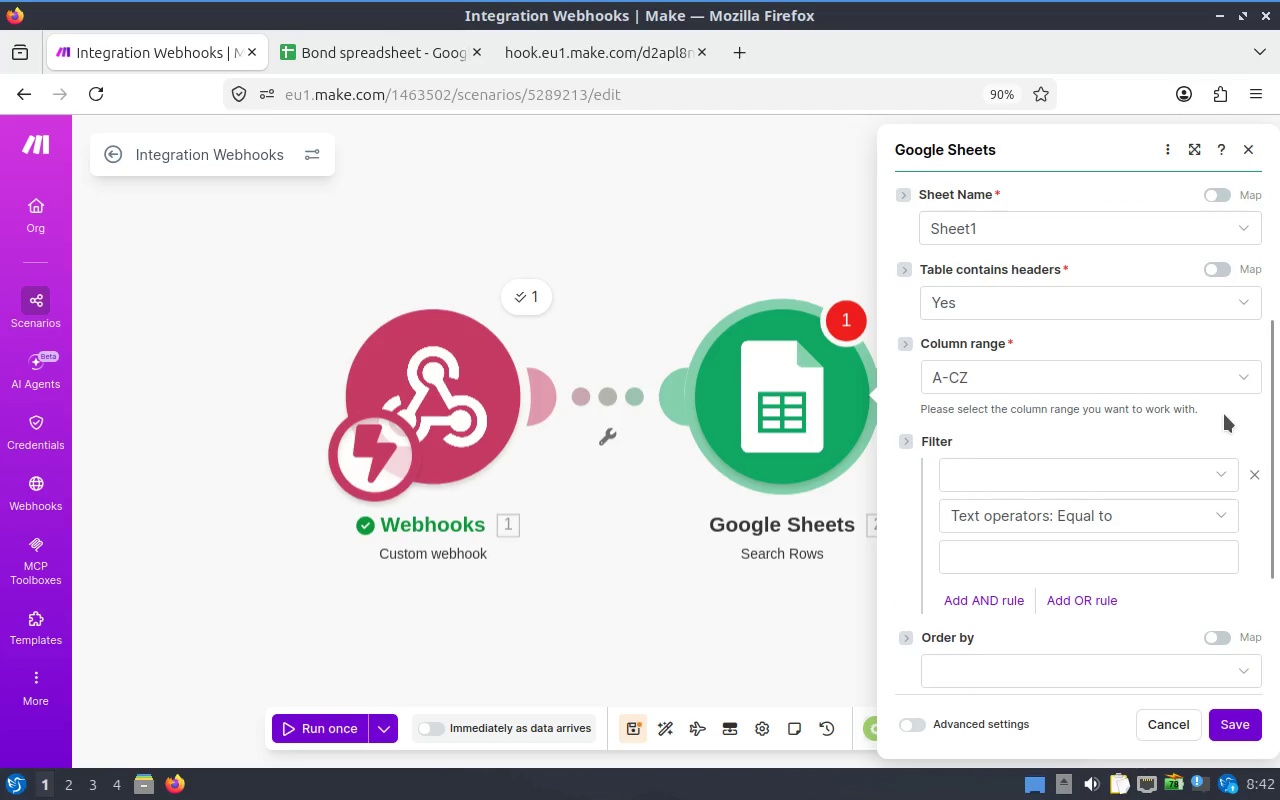 
key(Control+Minus)
 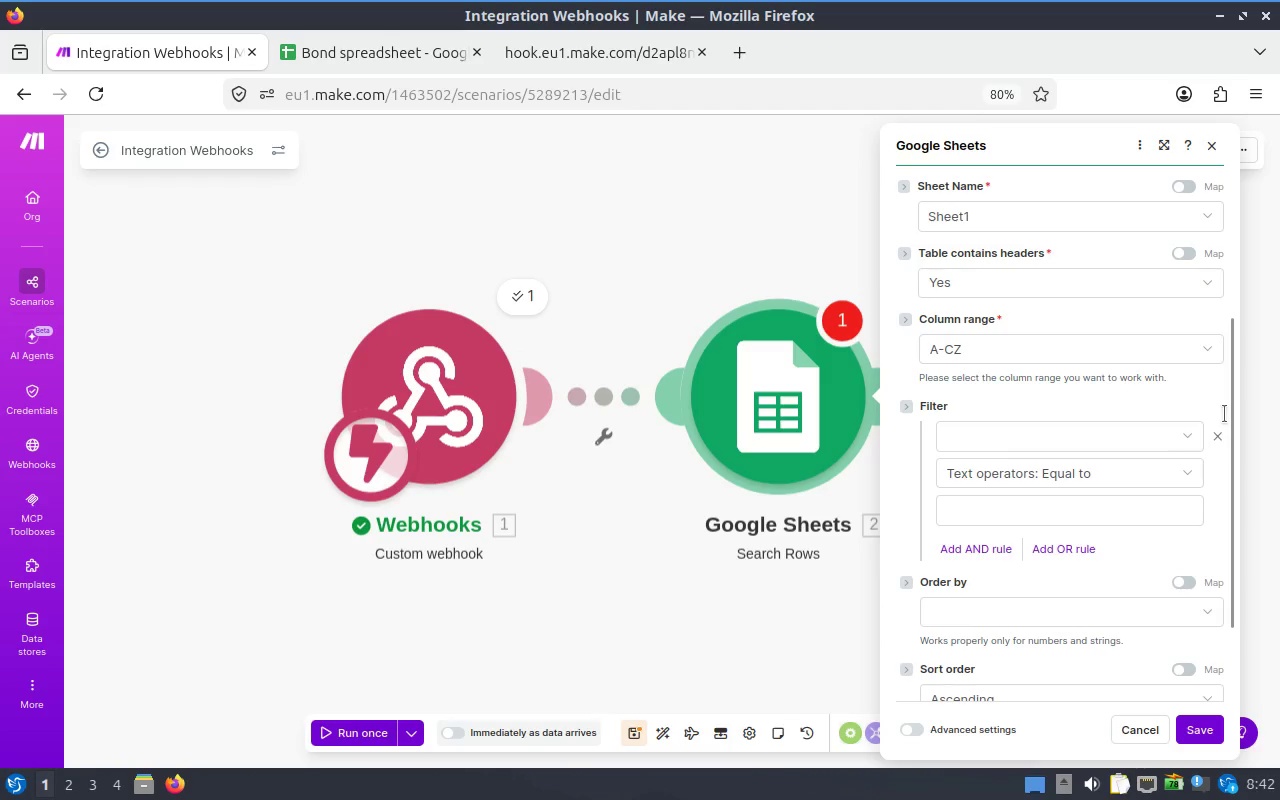 
key(Control+Minus)
 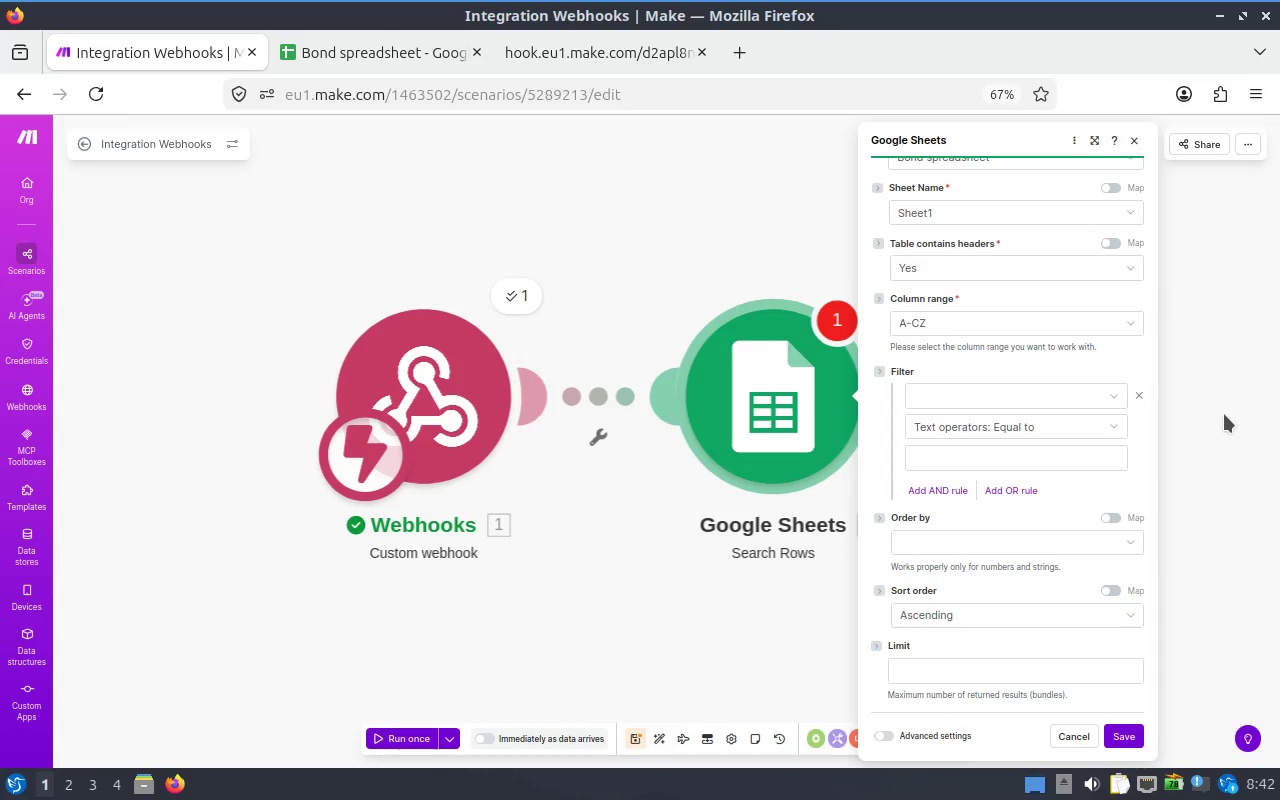 
scroll: coordinate [993, 473], scroll_direction: down, amount: 1.0
 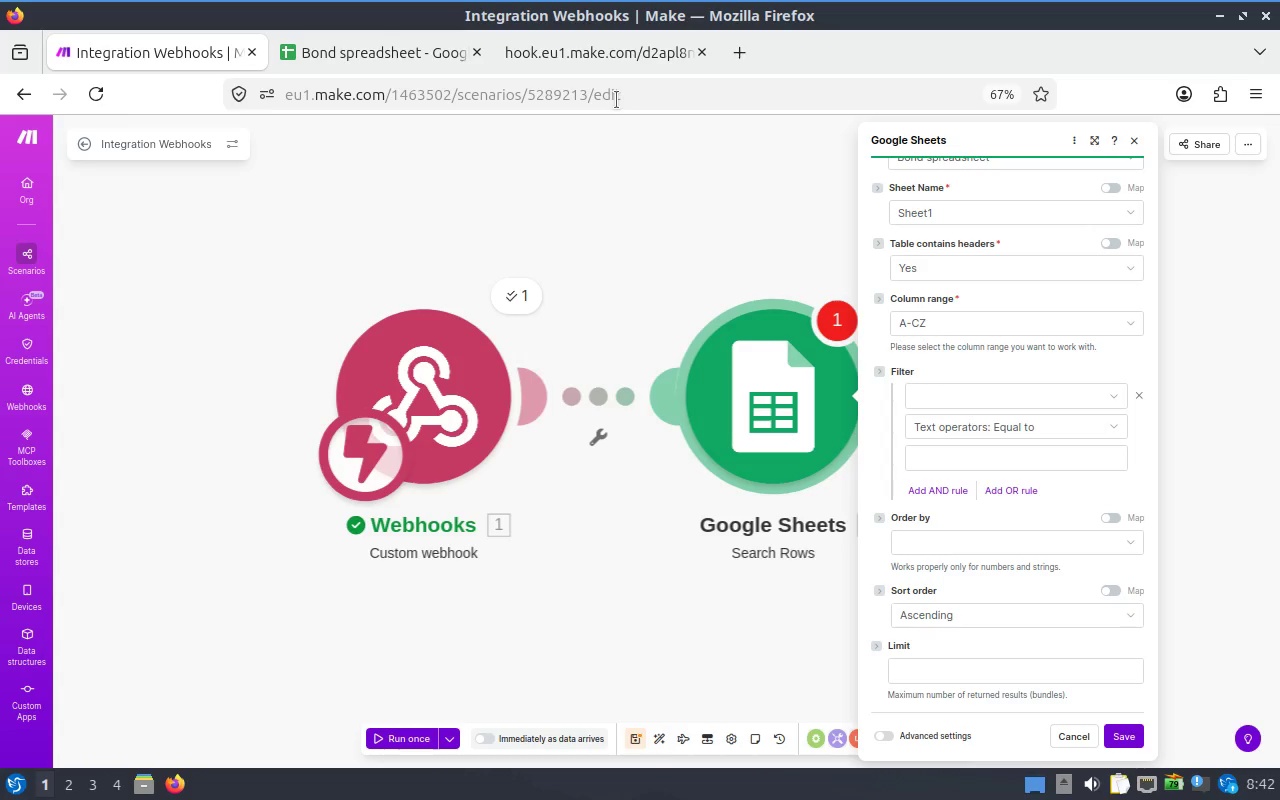 
wait(21.77)
 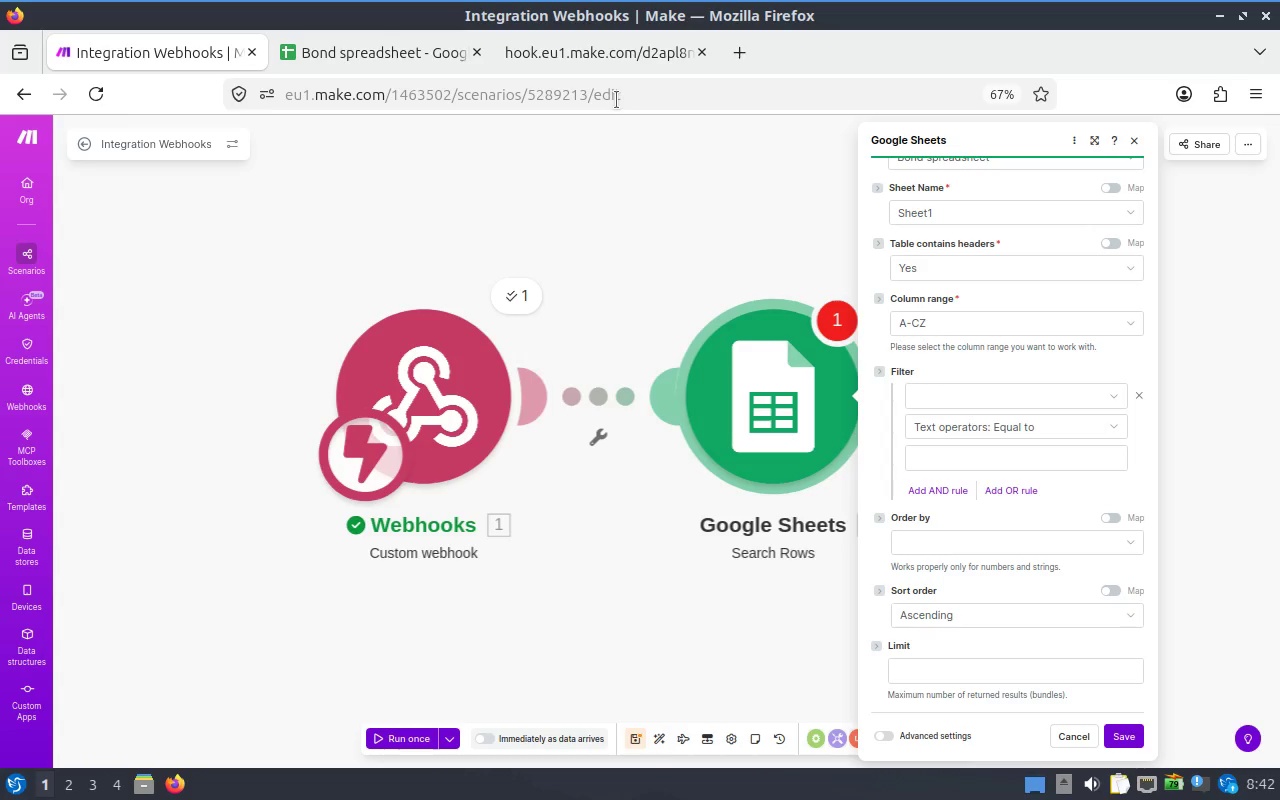 
left_click([1036, 393])
 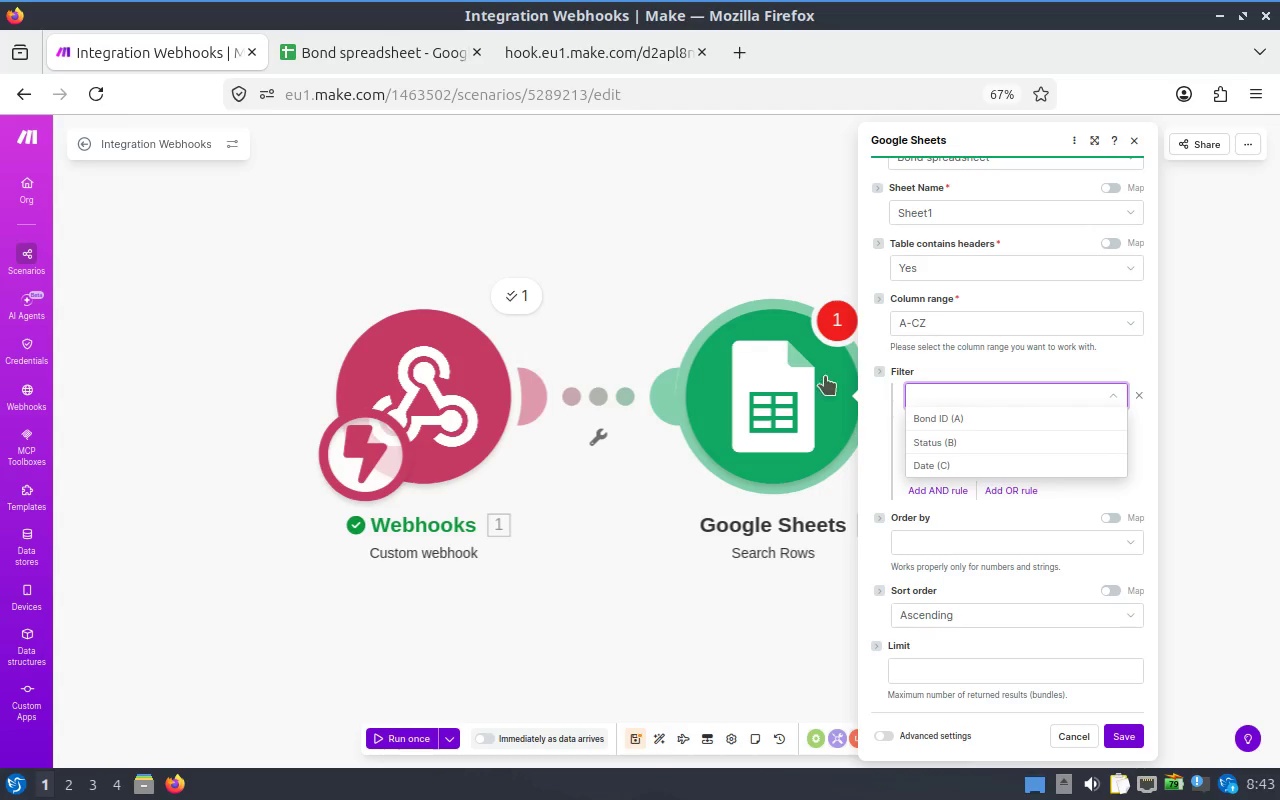 
wait(5.27)
 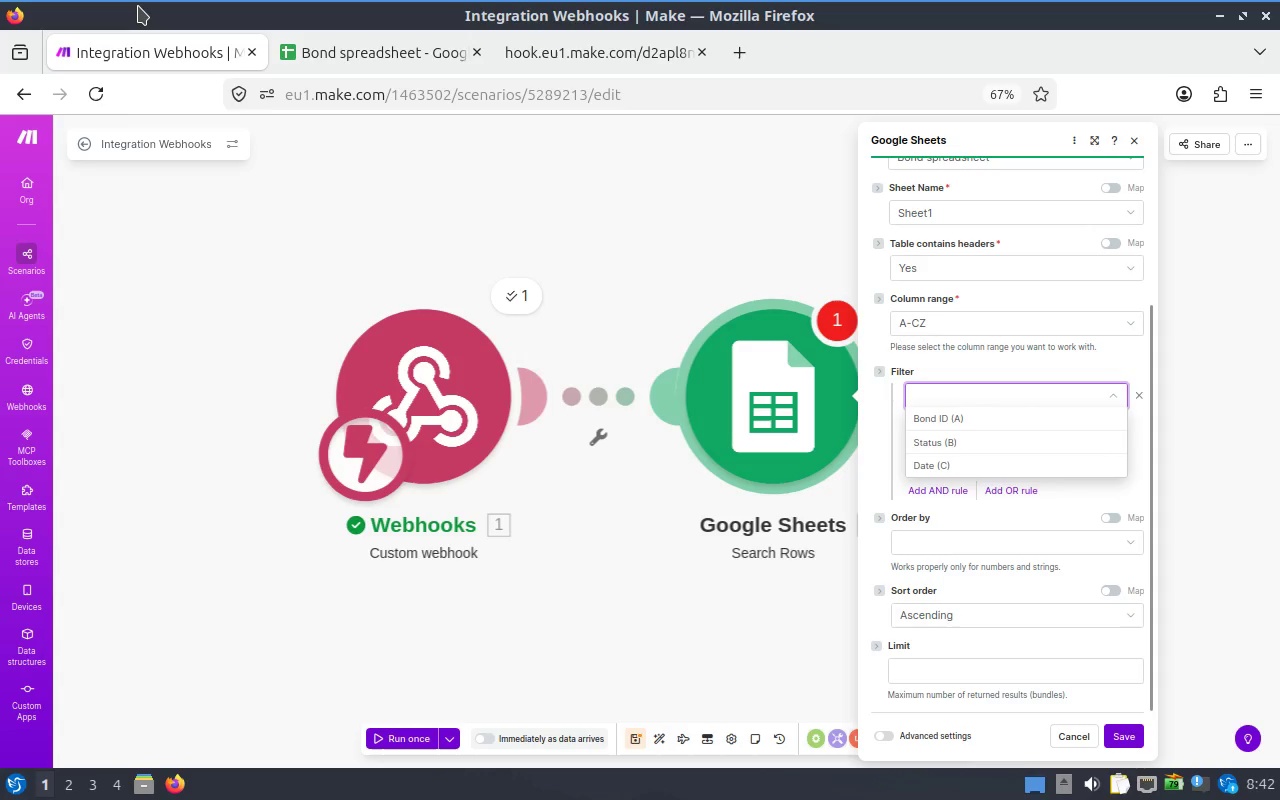 
left_click([983, 414])
 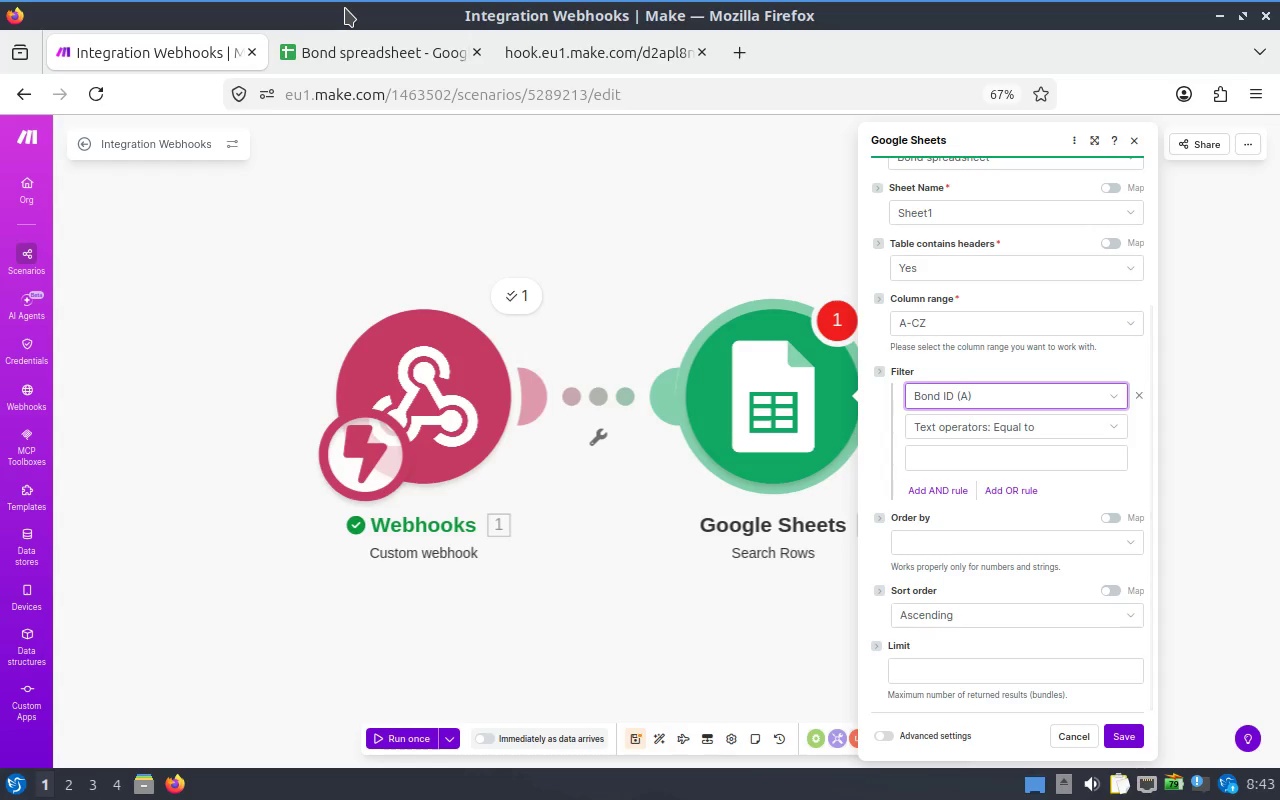 
wait(16.9)
 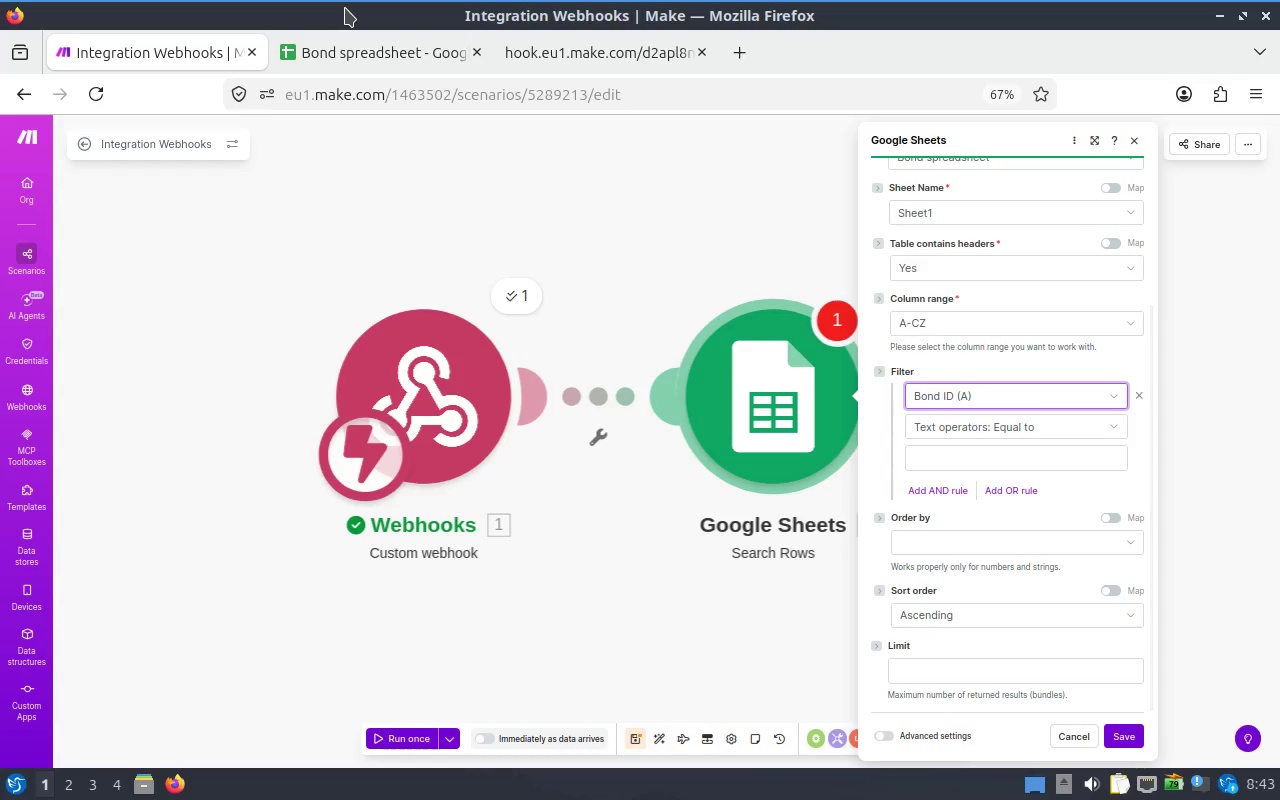 
left_click([1045, 442])
 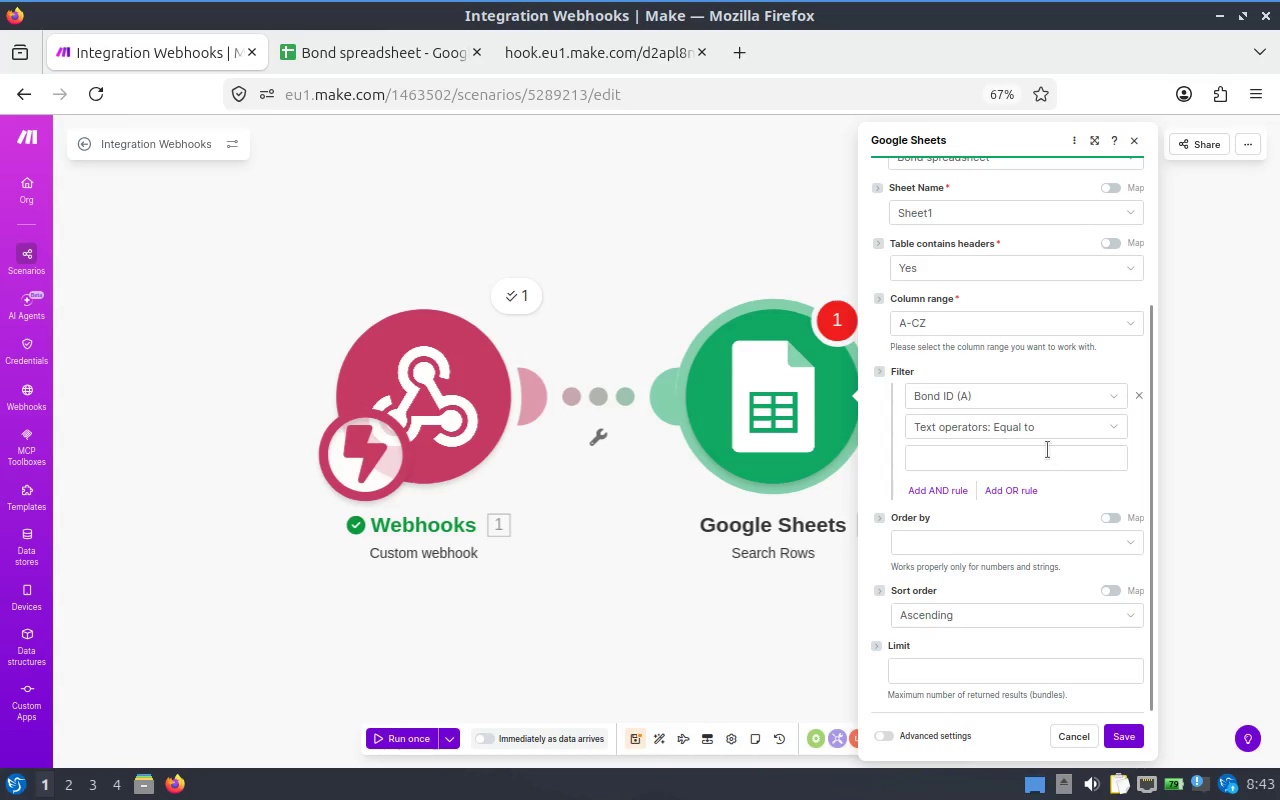 
left_click([1030, 441])
 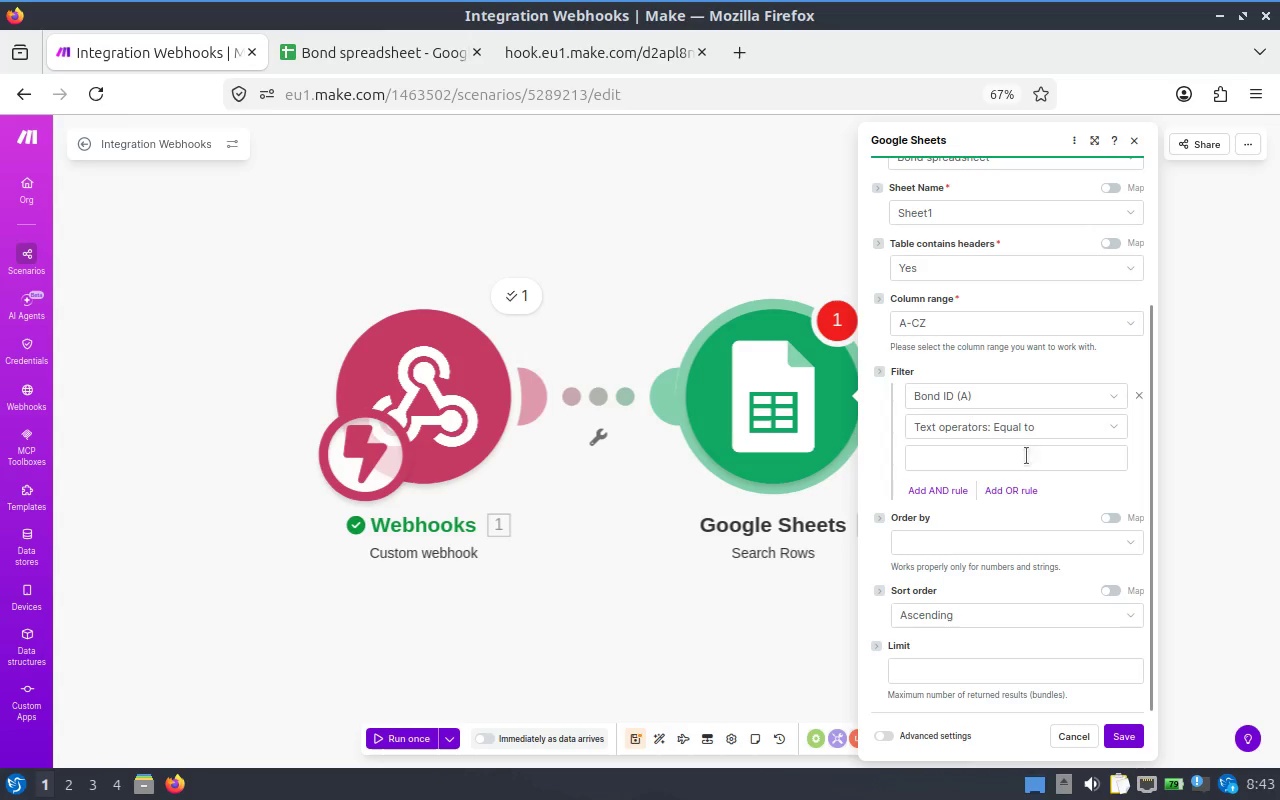 
left_click([1023, 467])
 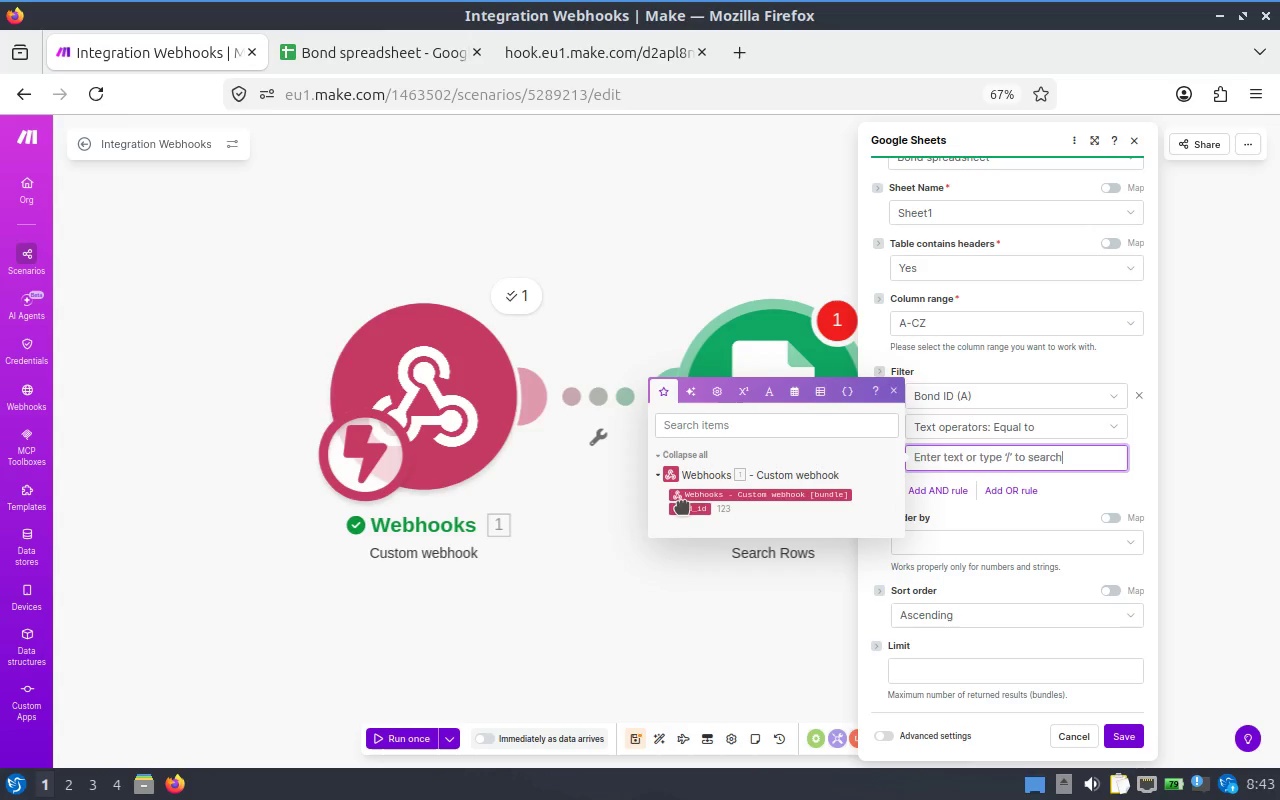 
left_click([686, 499])
 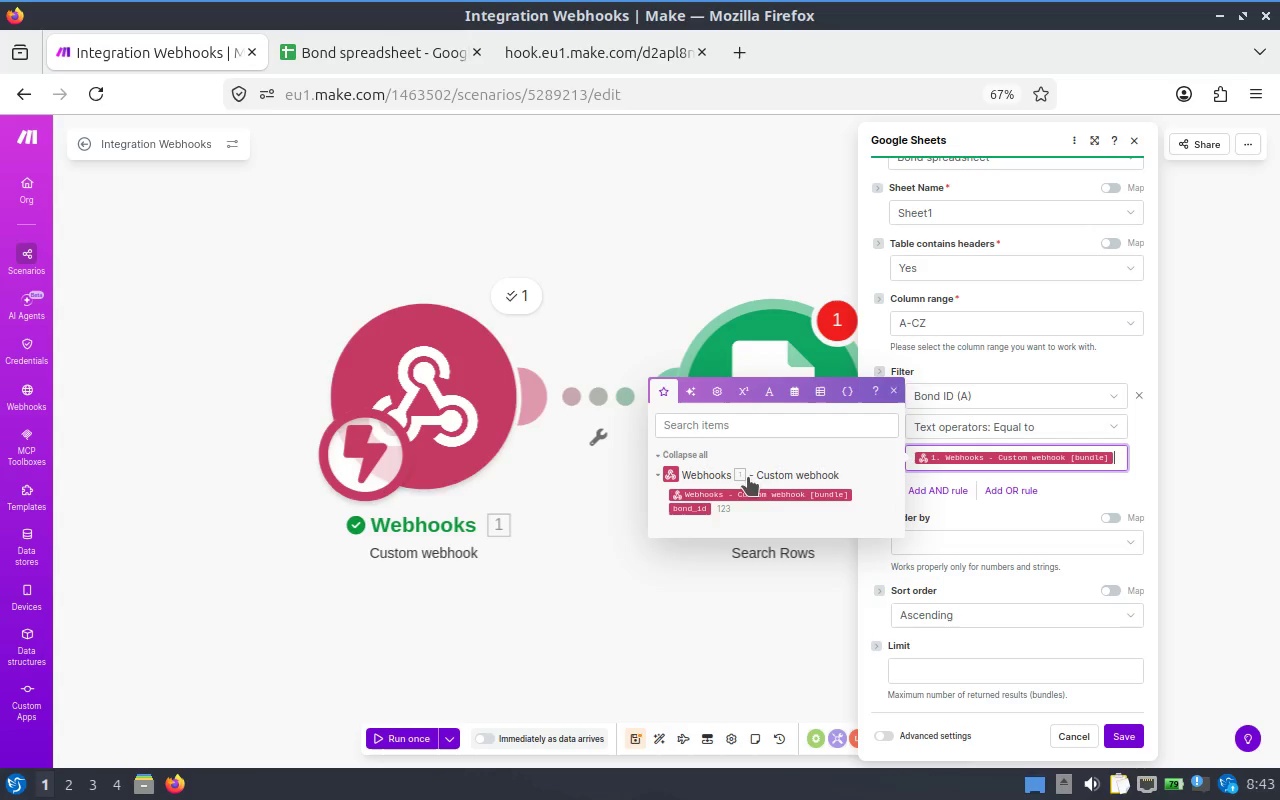 
left_click([752, 473])
 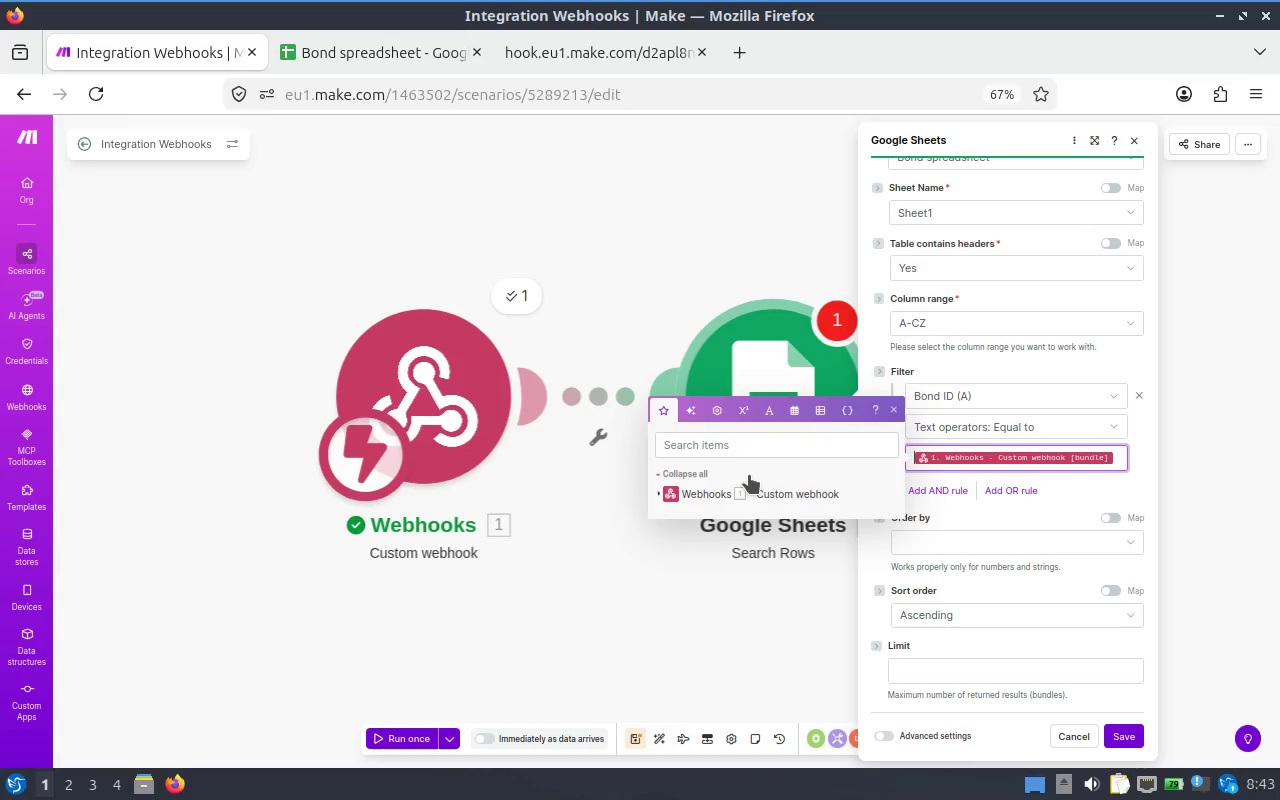 
left_click([746, 485])
 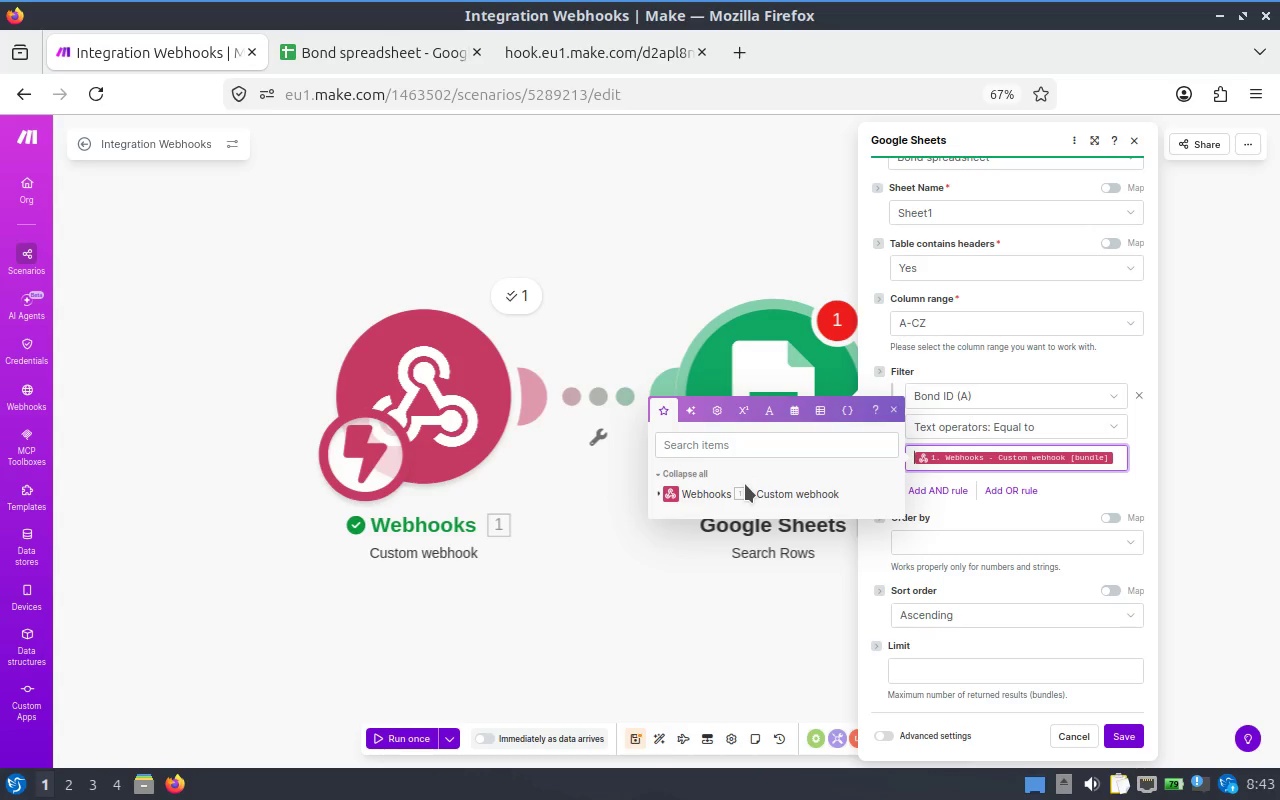 
key(Control+Equal)
 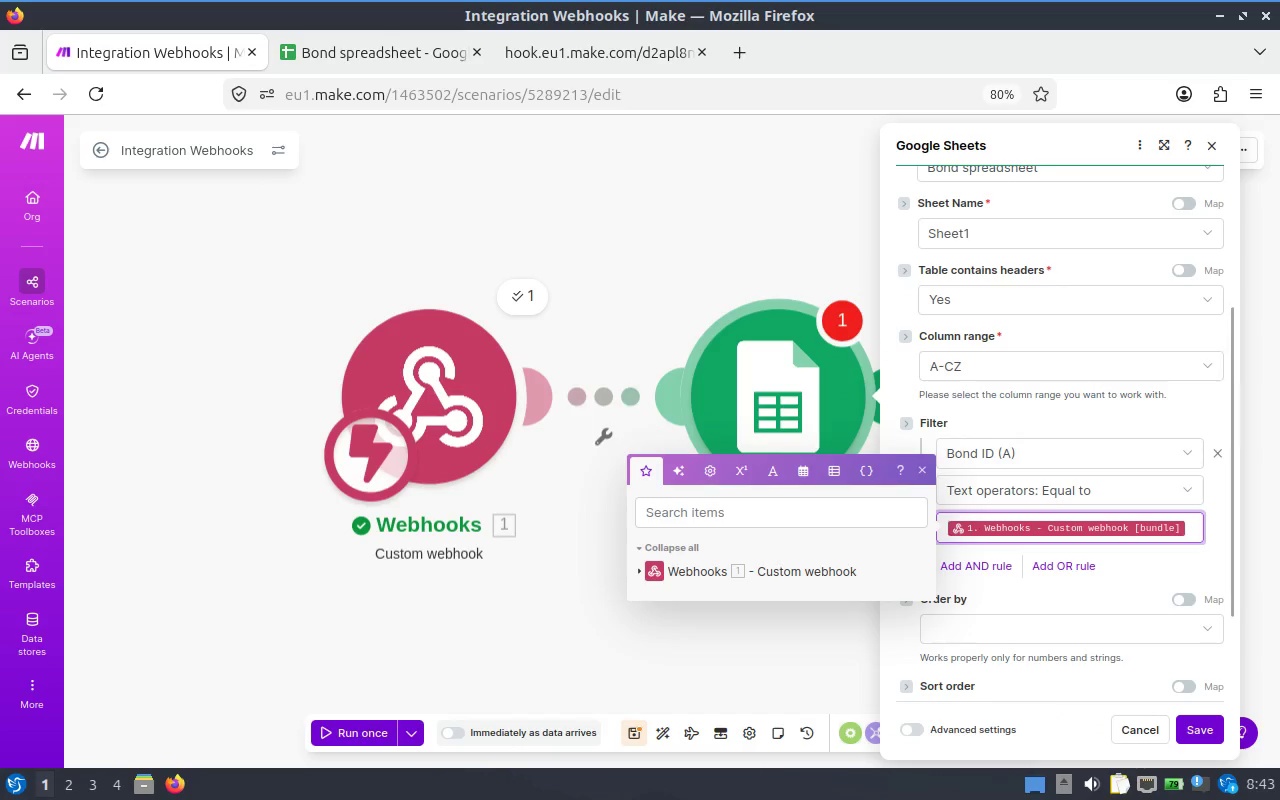 
key(Control+Equal)
 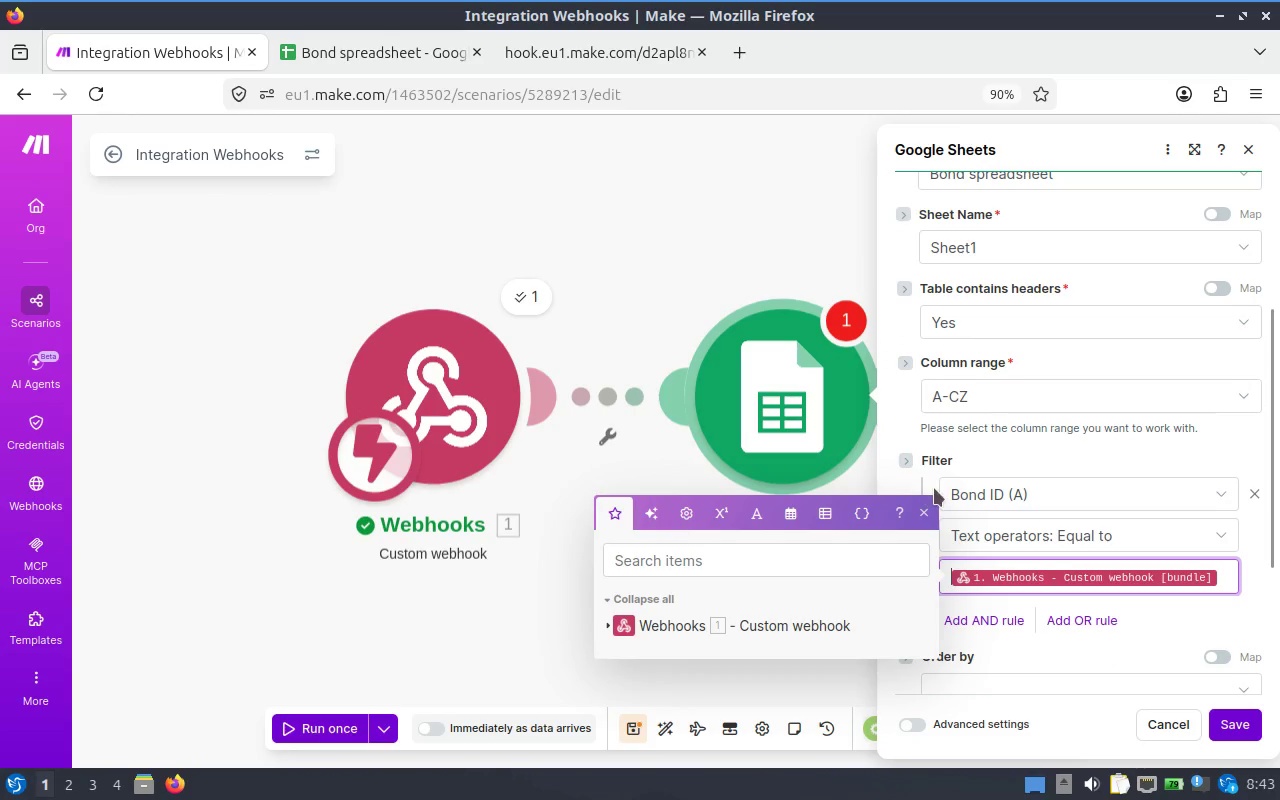 
scroll: coordinate [1117, 474], scroll_direction: down, amount: 2.0
 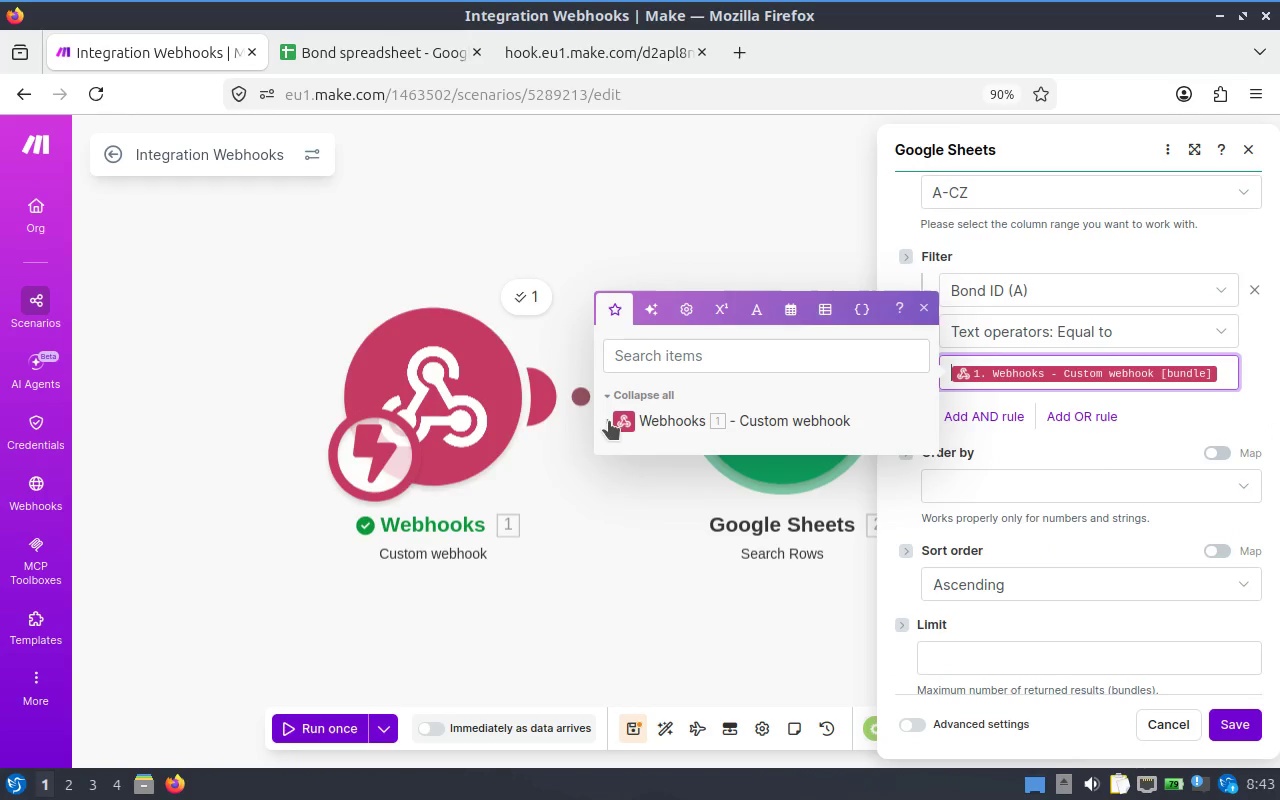 
left_click([605, 413])
 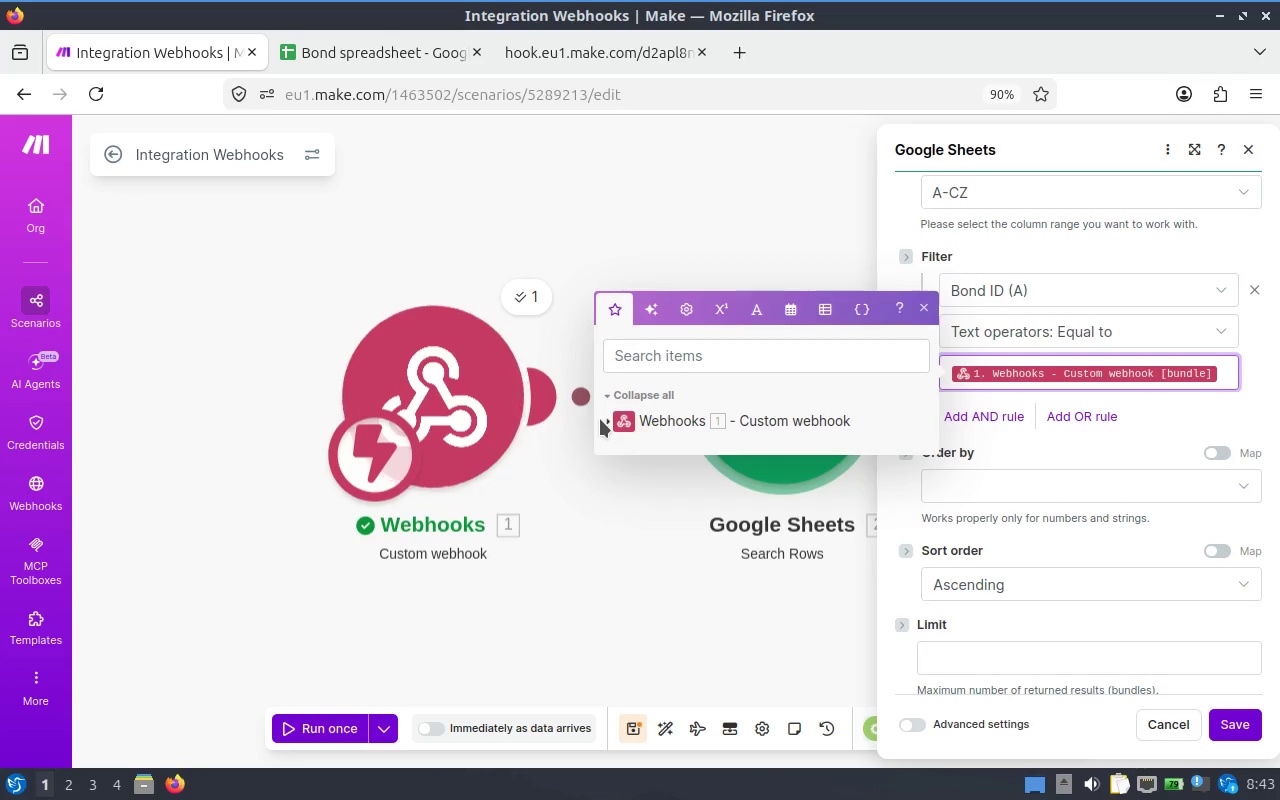 
left_click([602, 417])
 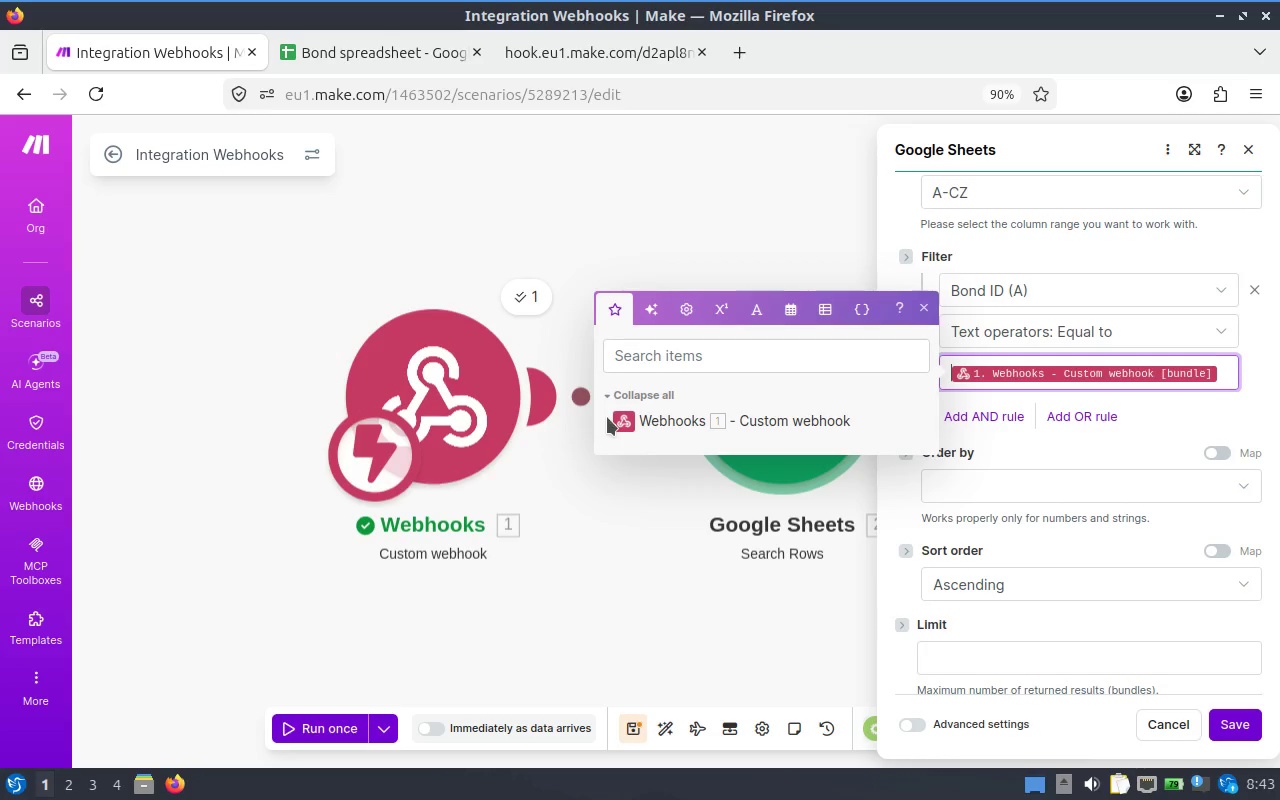 
left_click([607, 417])
 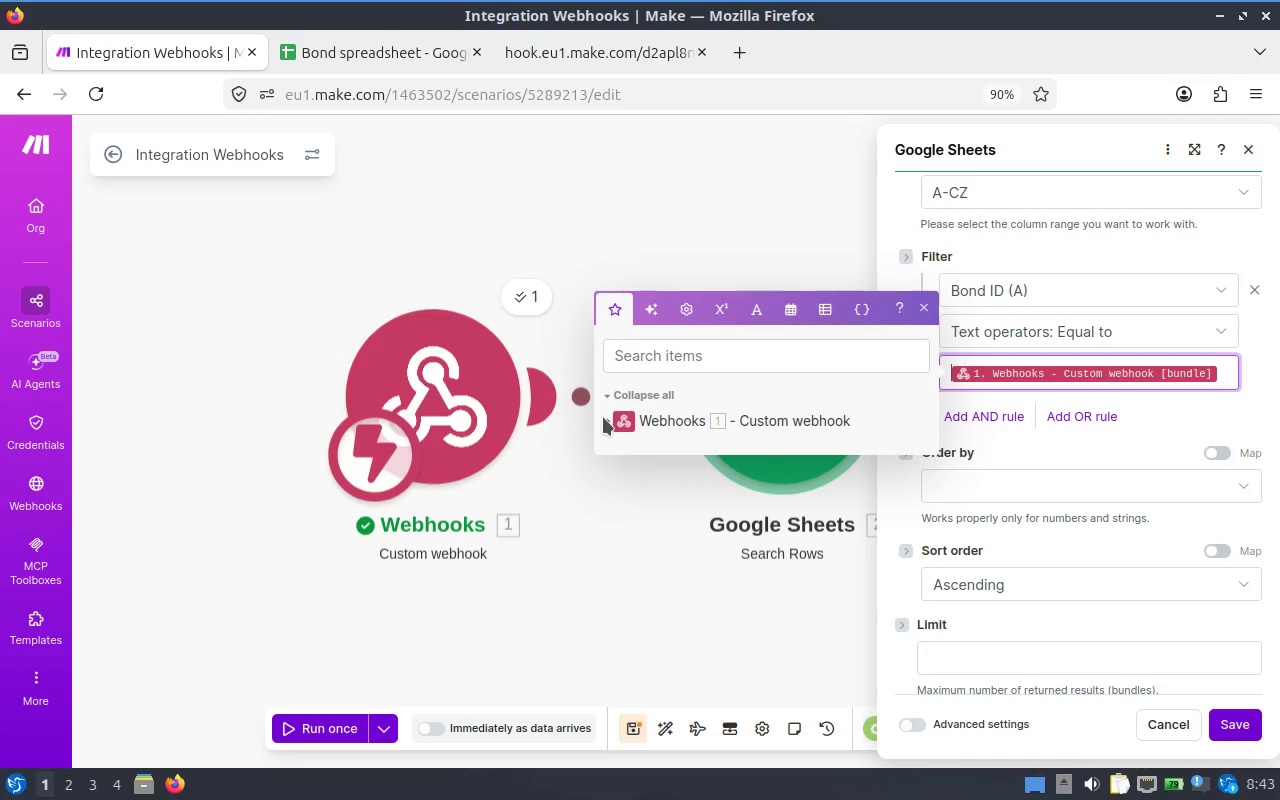 
left_click([603, 417])
 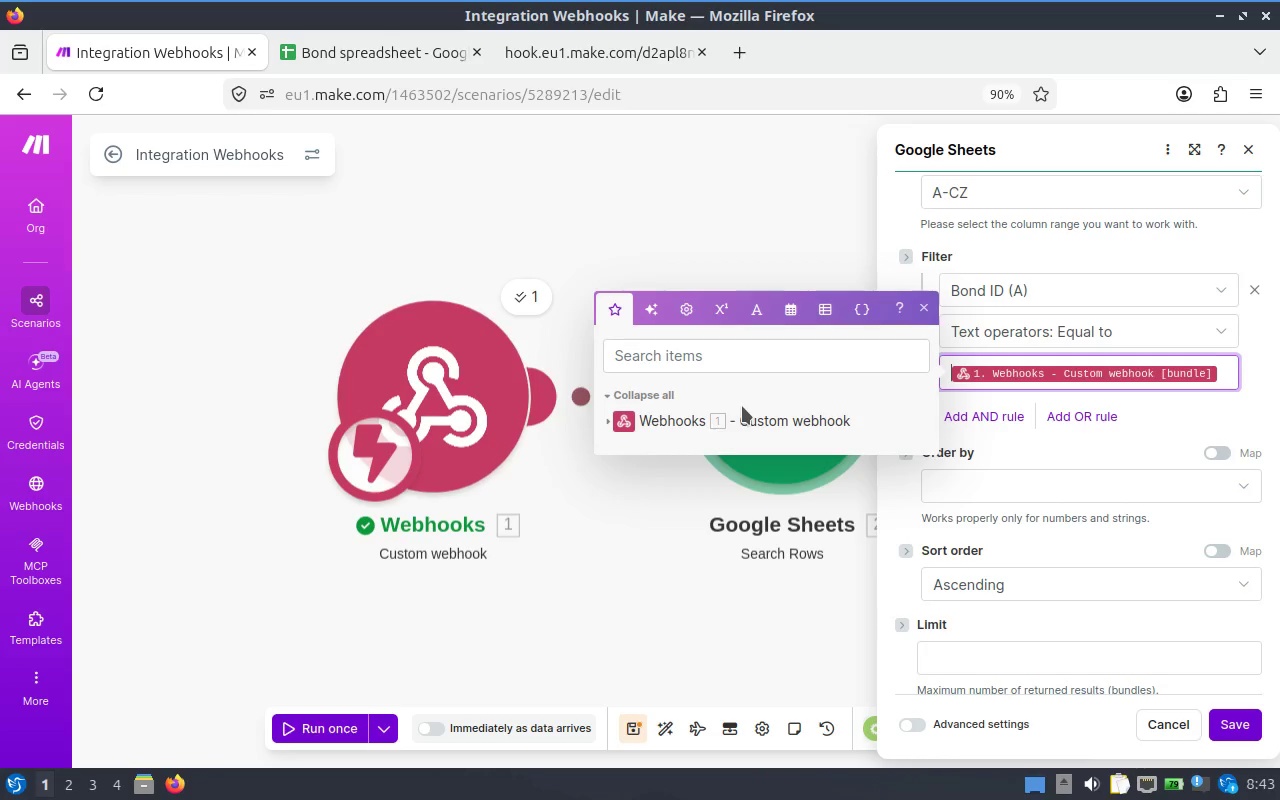 
left_click([742, 406])
 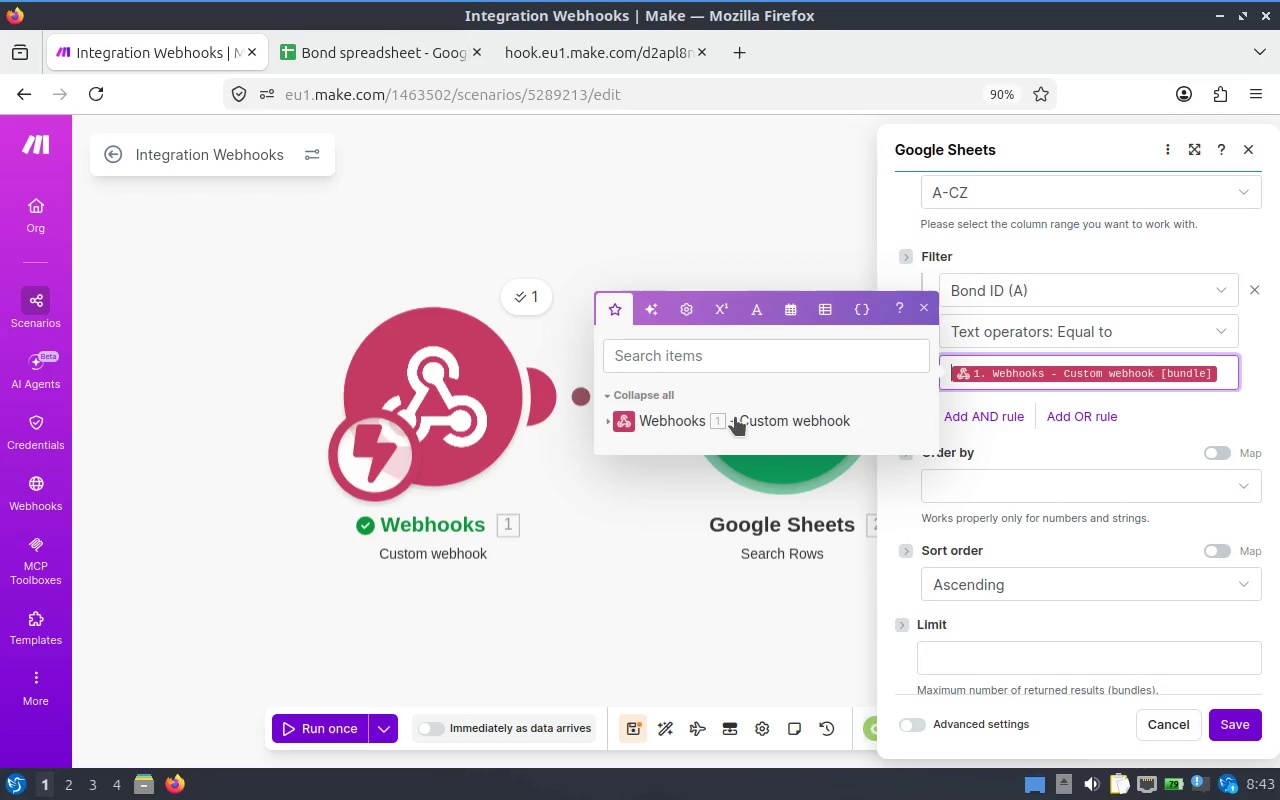 
left_click([735, 417])
 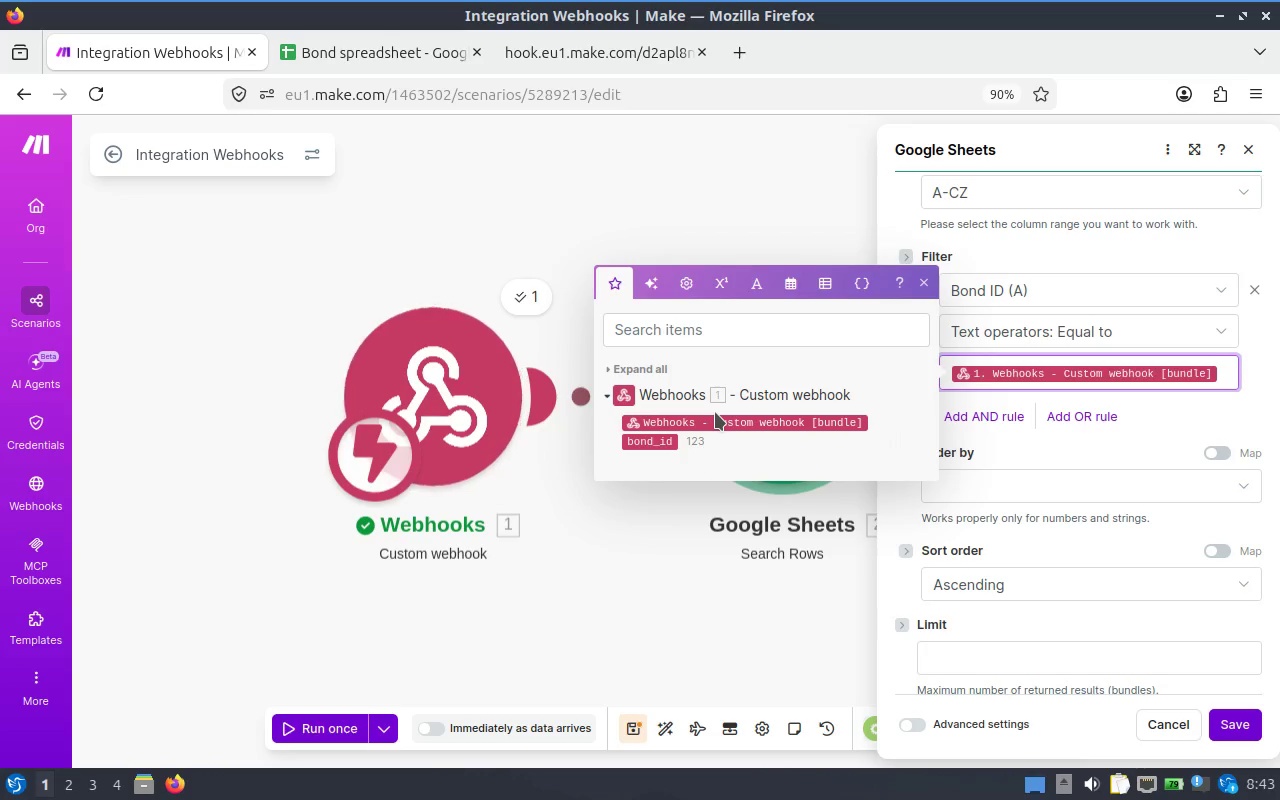 
left_click([712, 418])
 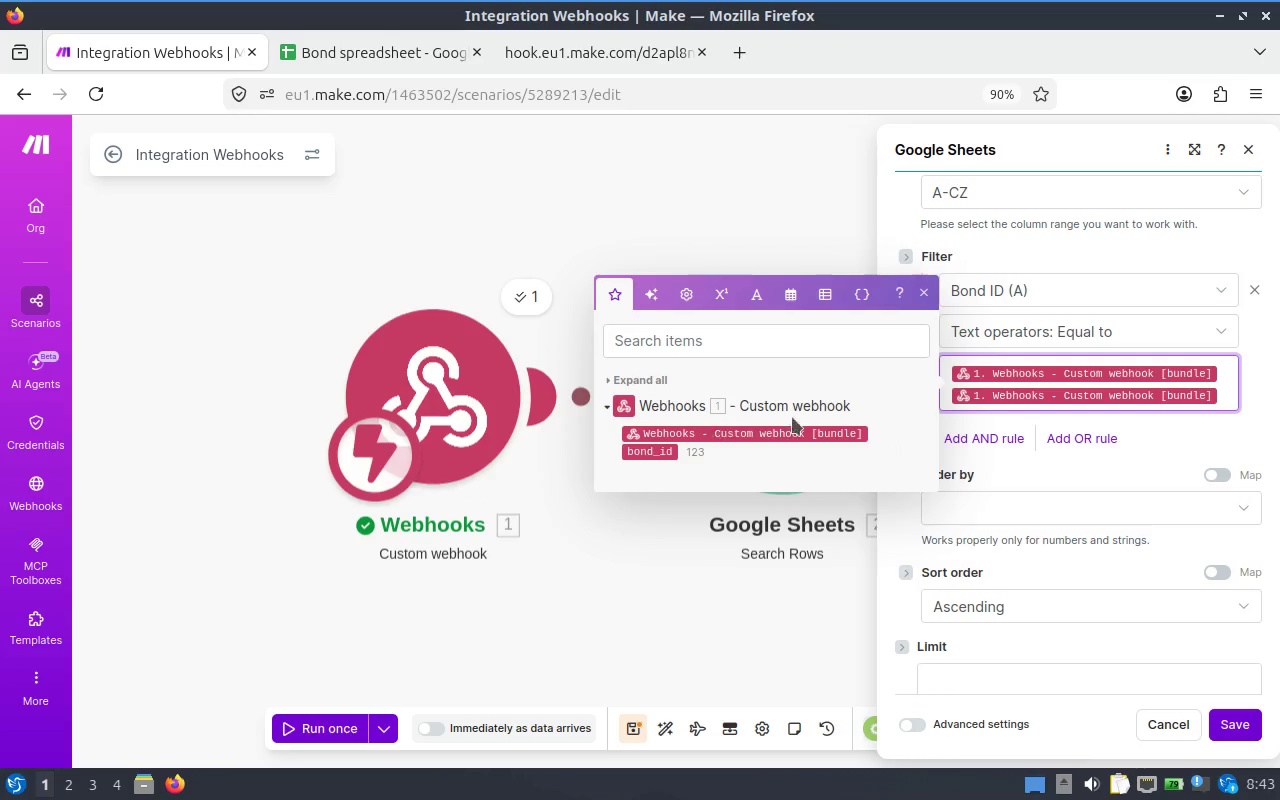 
left_click([1221, 389])
 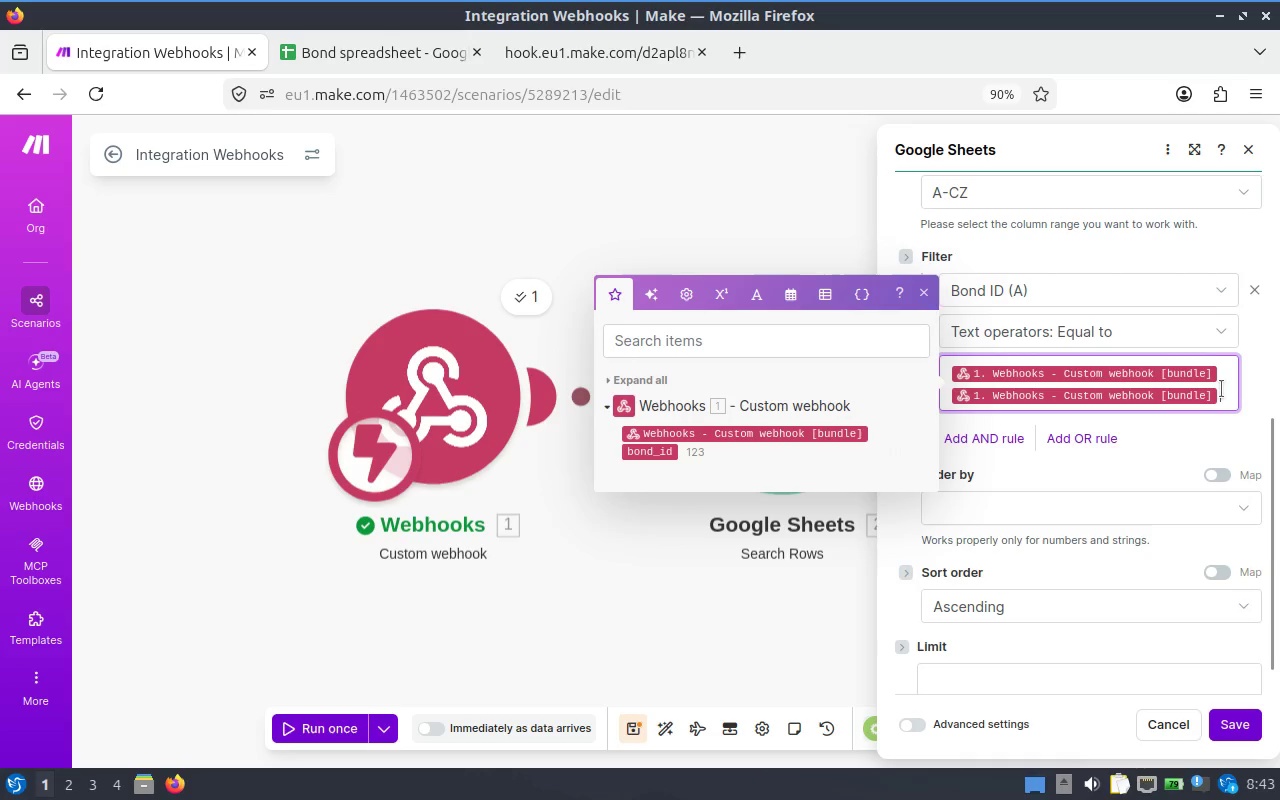 
key(Backspace)
 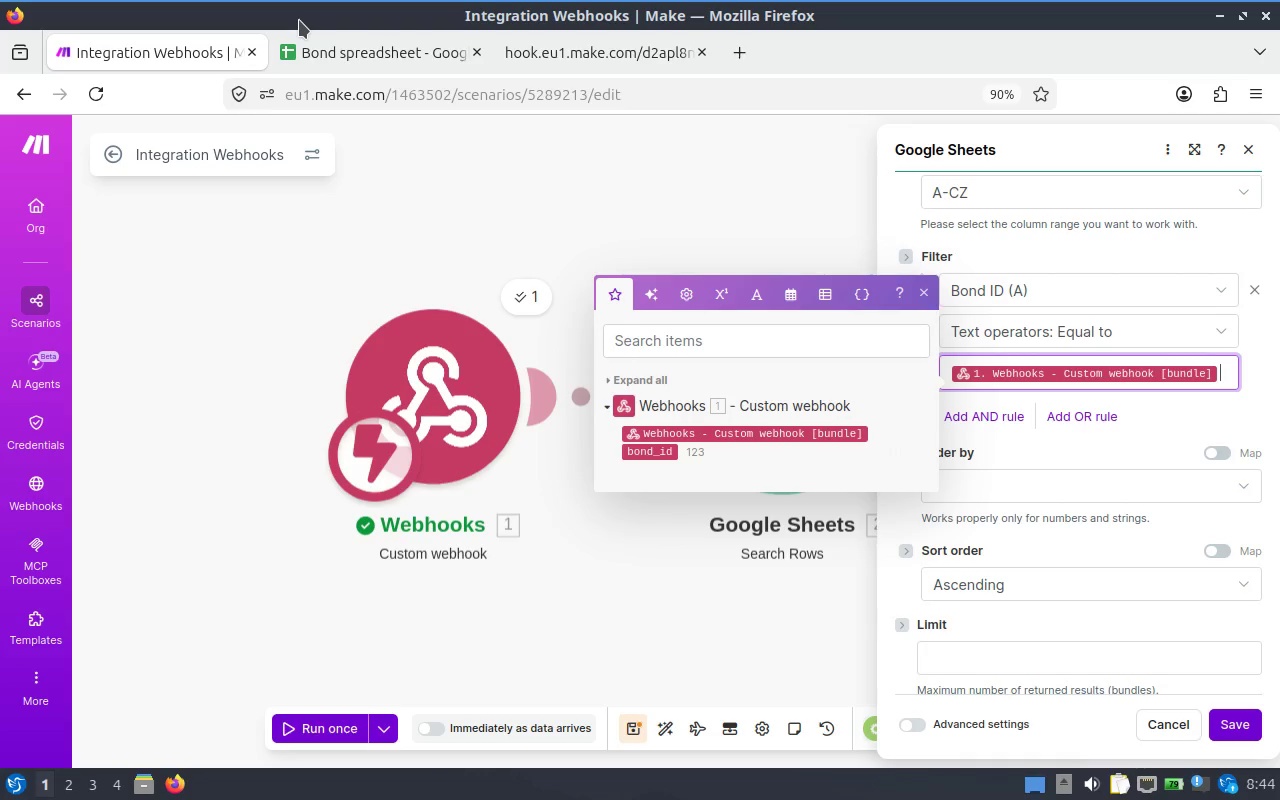 
wait(17.69)
 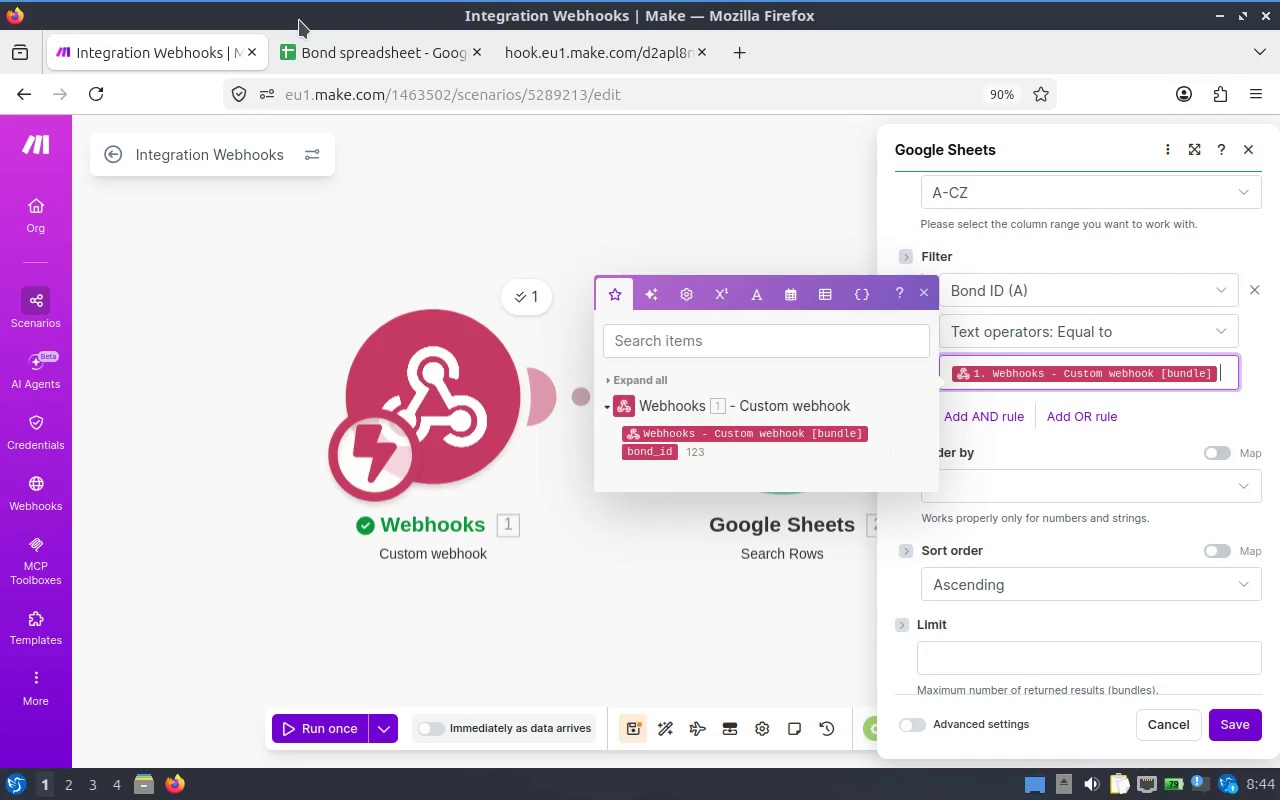 
left_click([725, 324])
 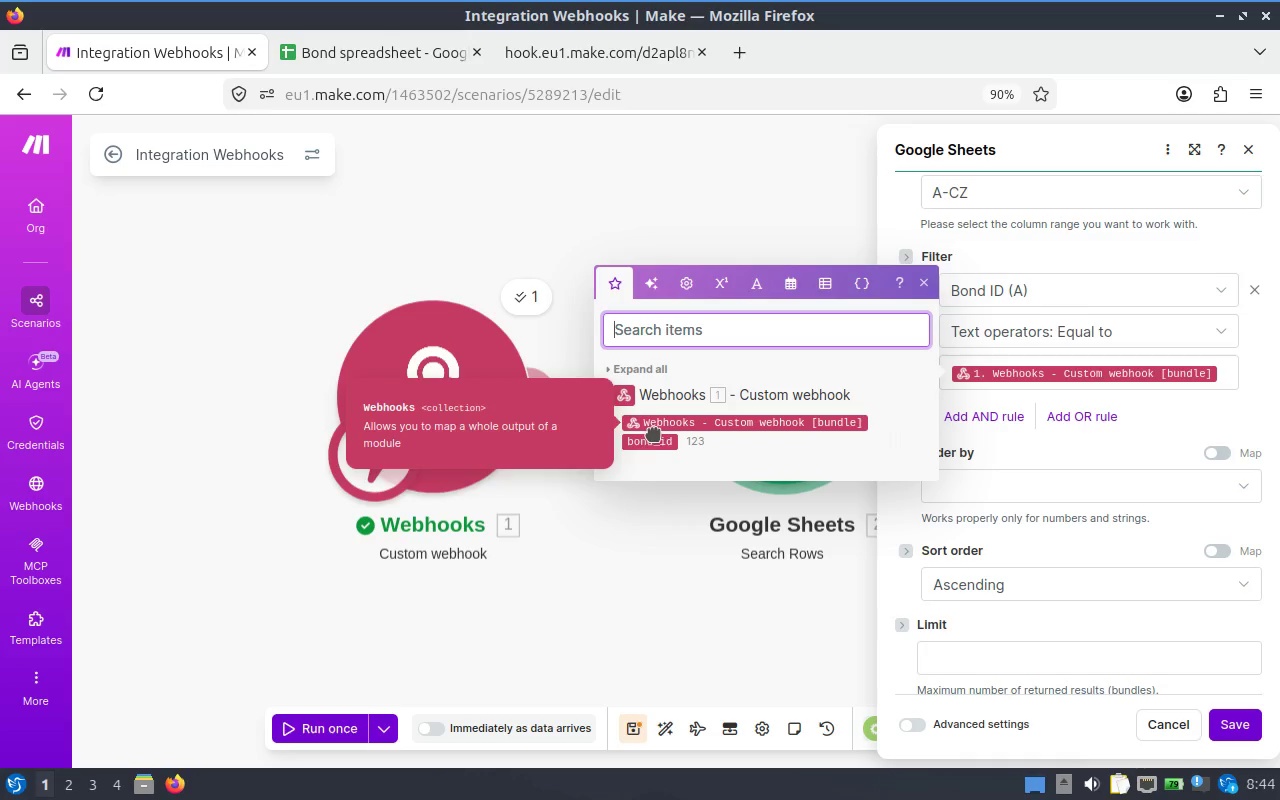 
wait(10.63)
 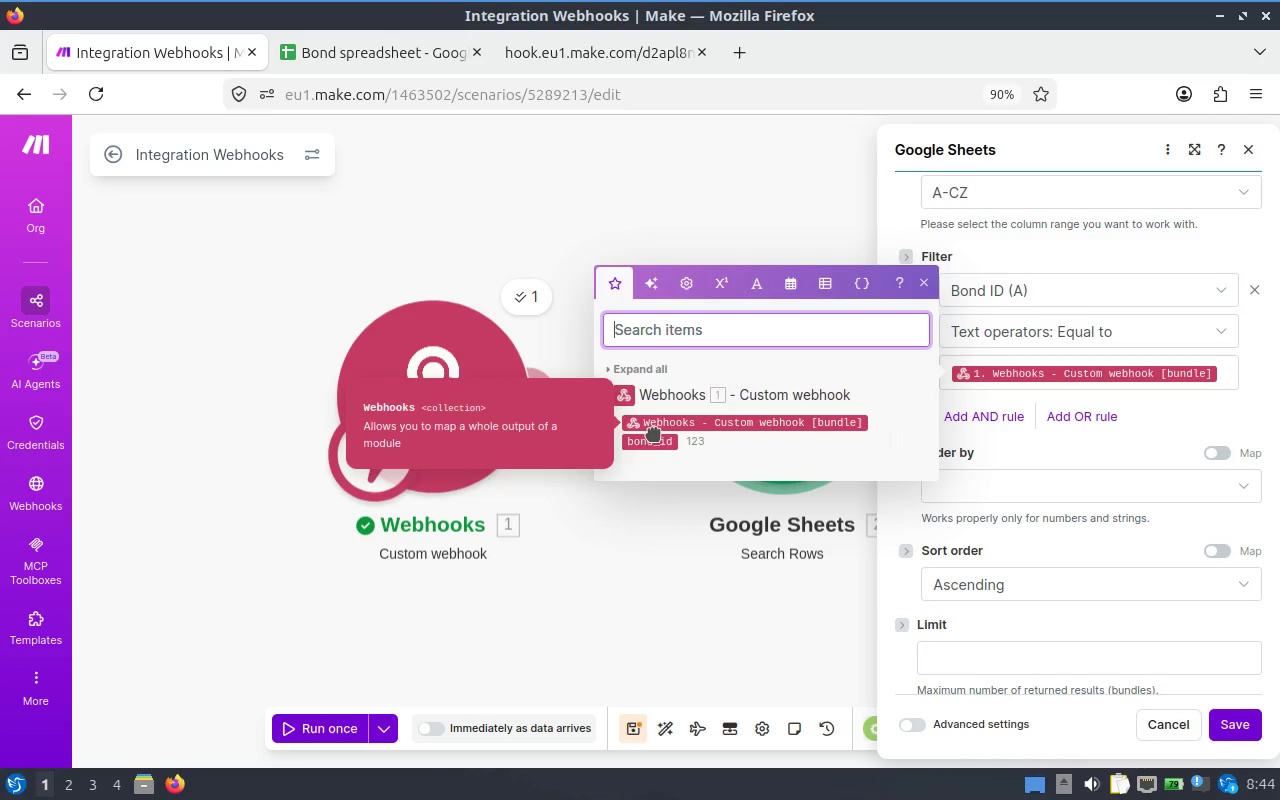 
left_click([659, 436])
 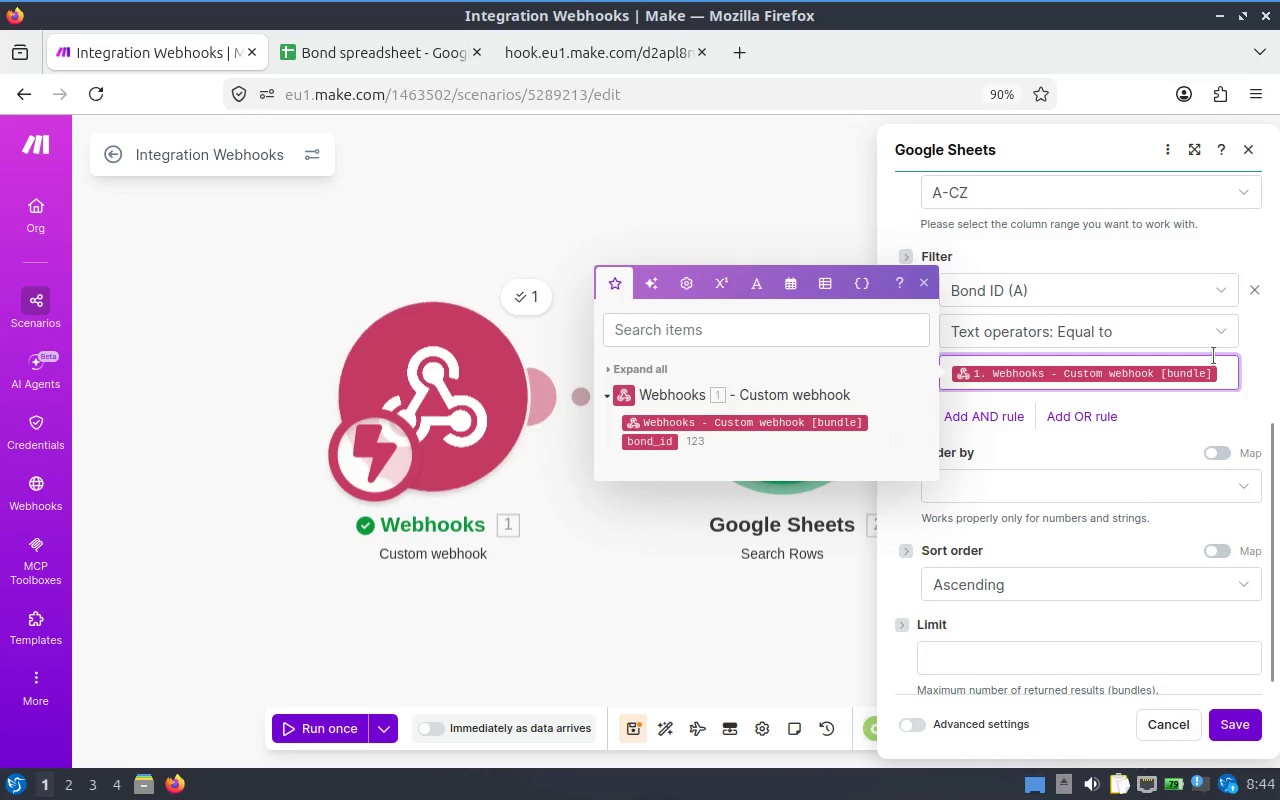 
left_click([1219, 366])
 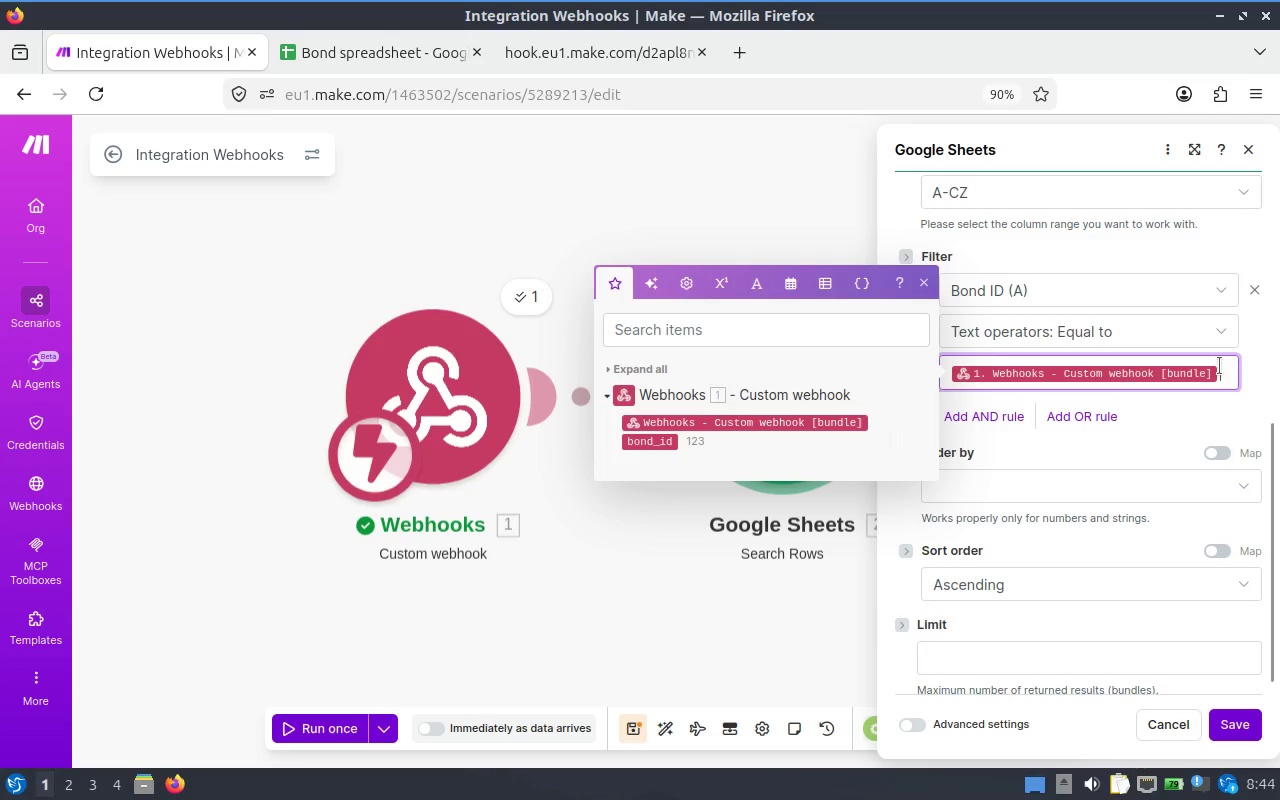 
key(Backspace)
 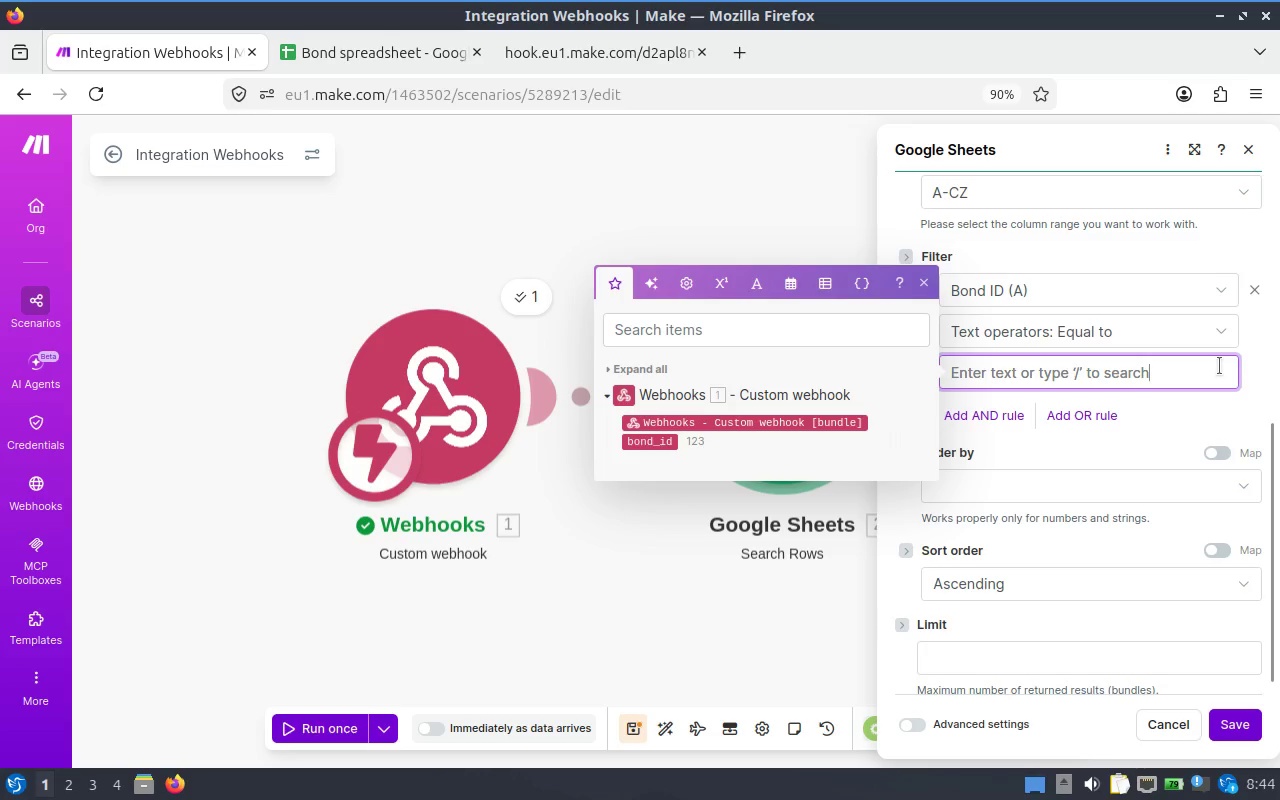 
key(Backspace)
 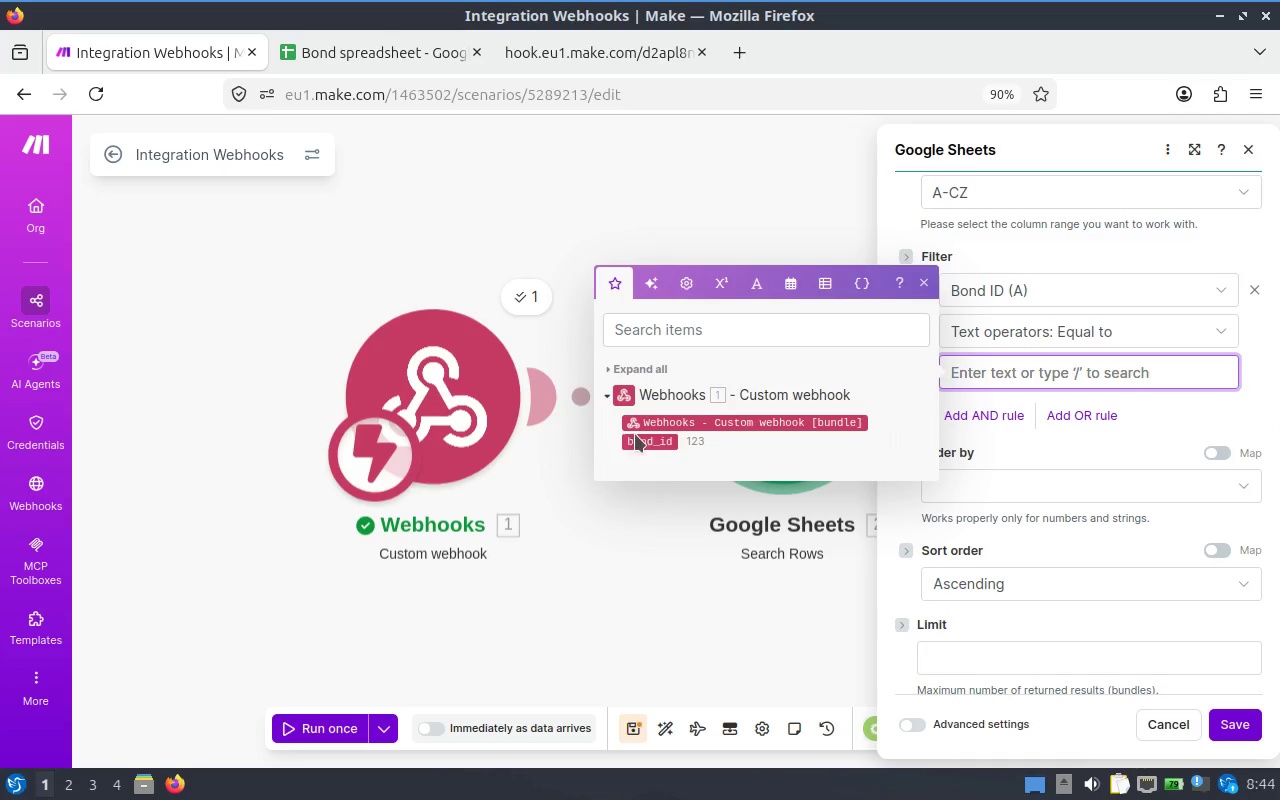 
wait(5.76)
 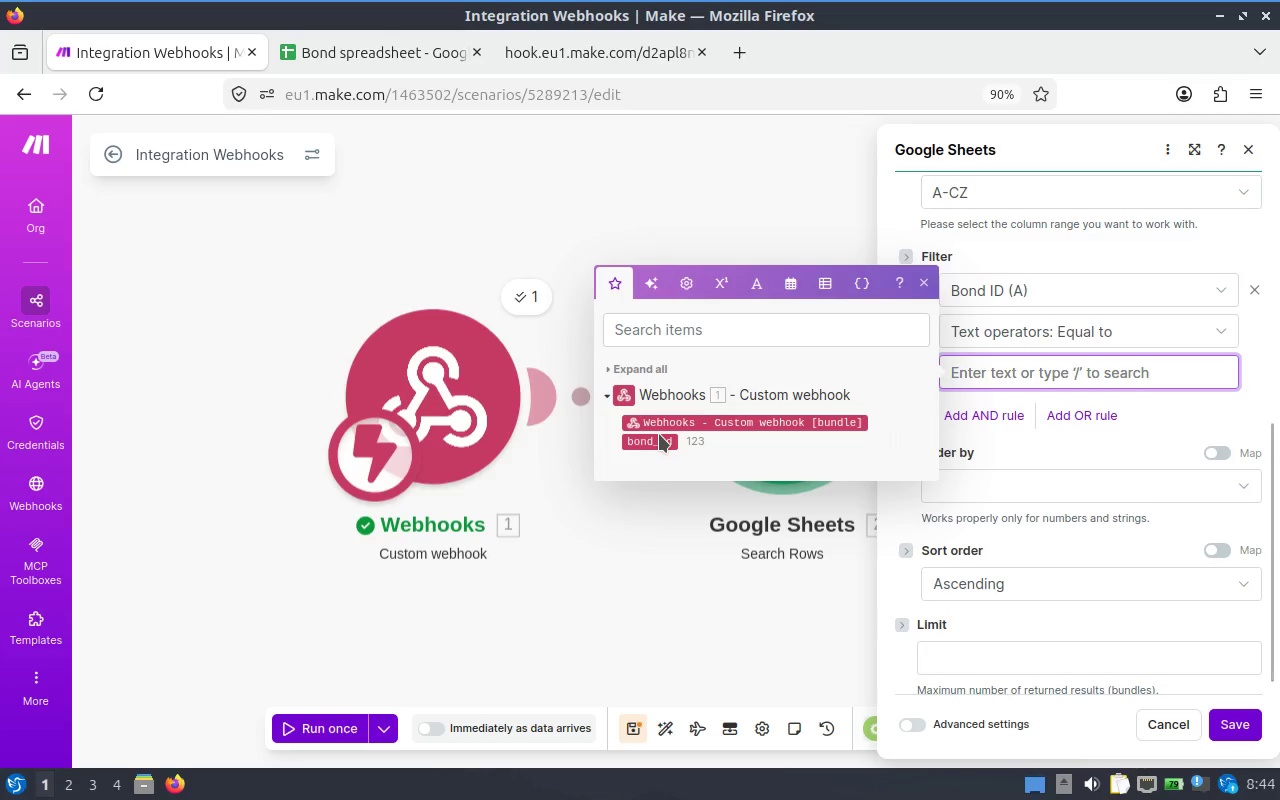 
left_click([639, 436])
 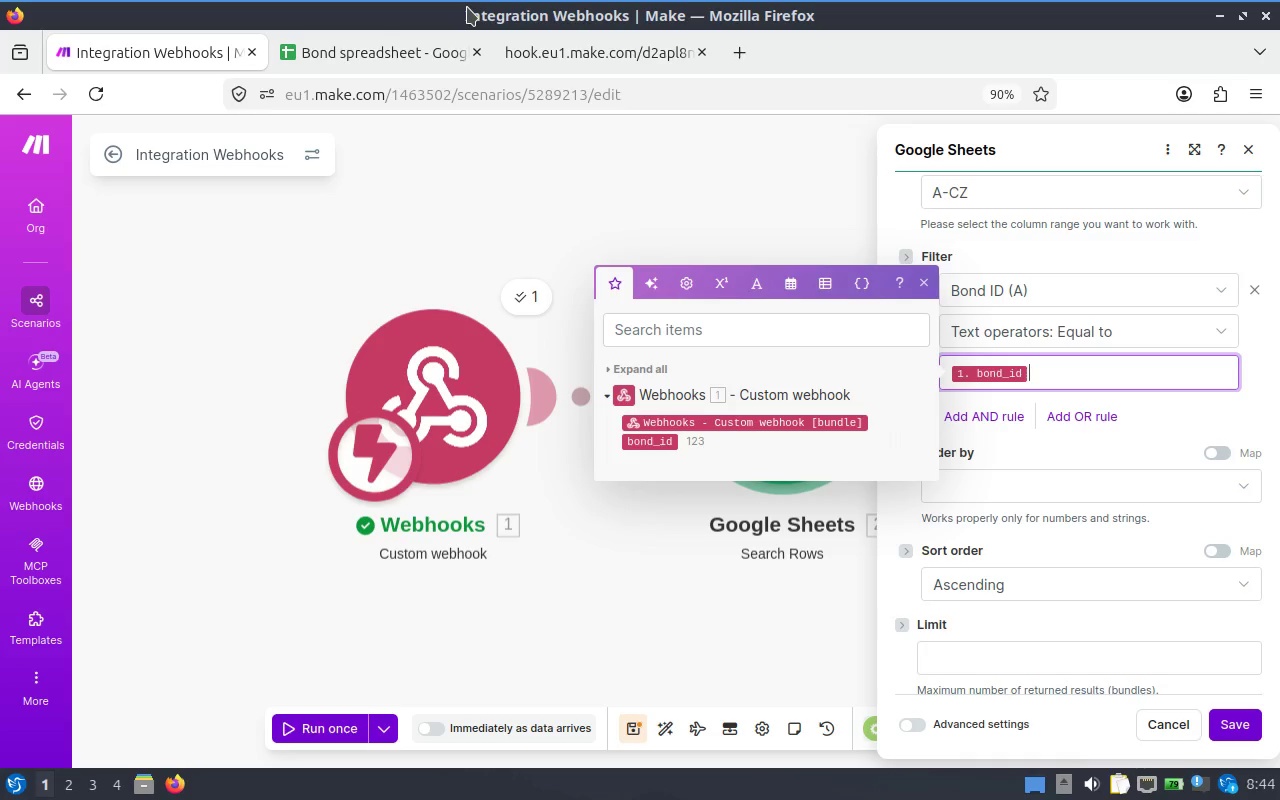 
wait(7.09)
 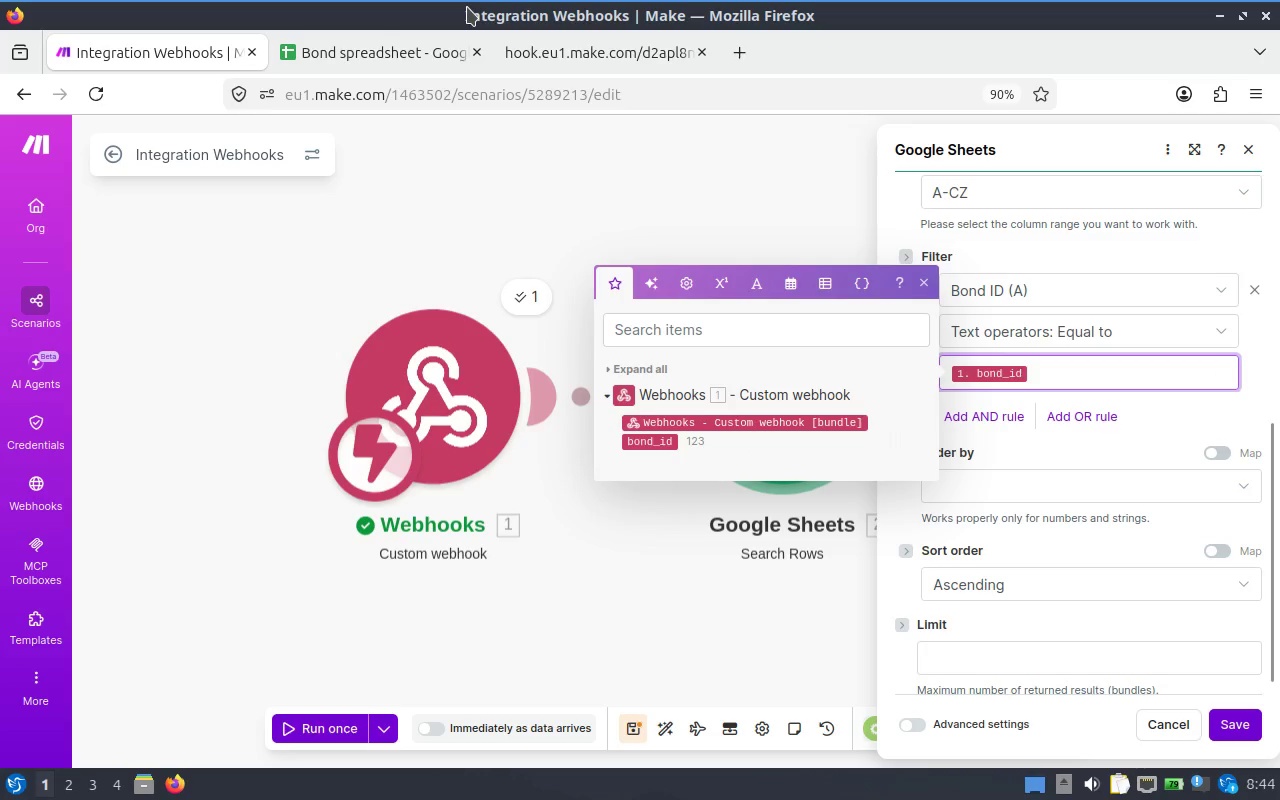 
left_click([1260, 410])
 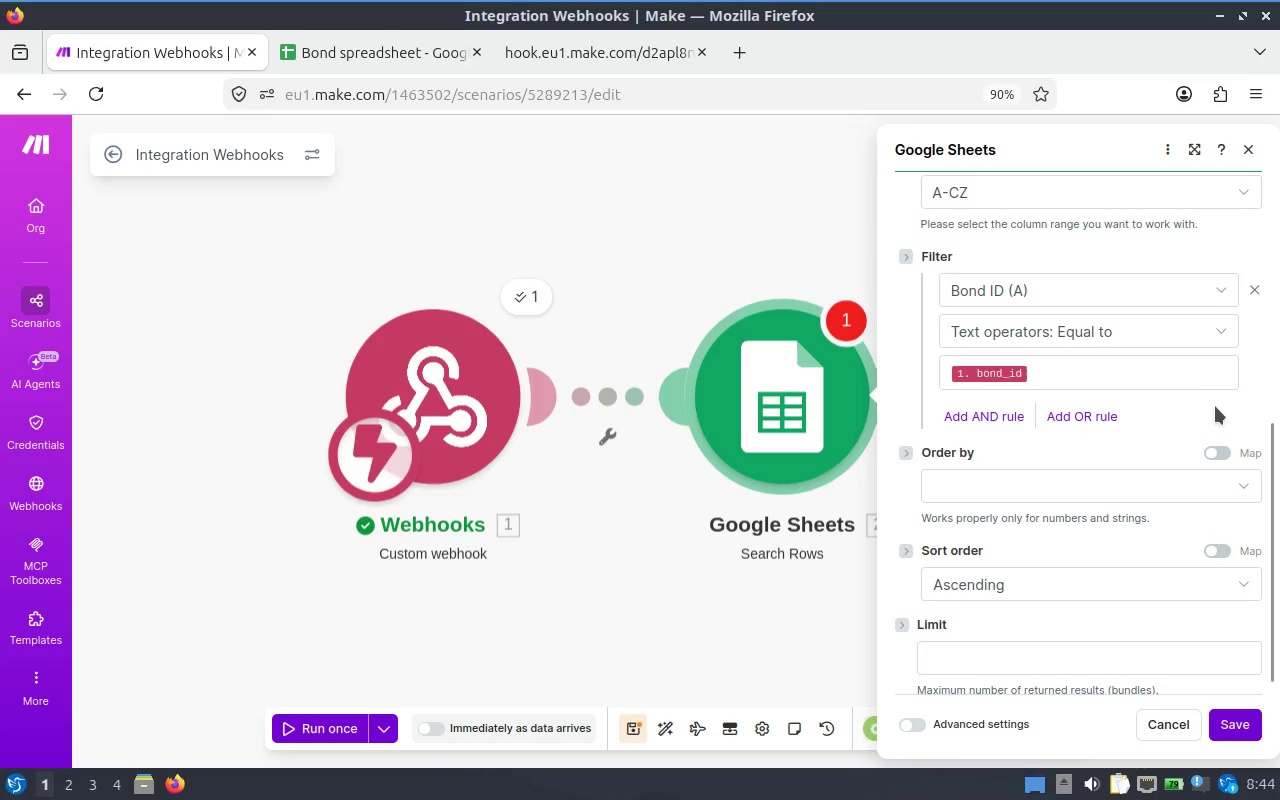 
scroll: coordinate [1226, 396], scroll_direction: down, amount: 1.0
 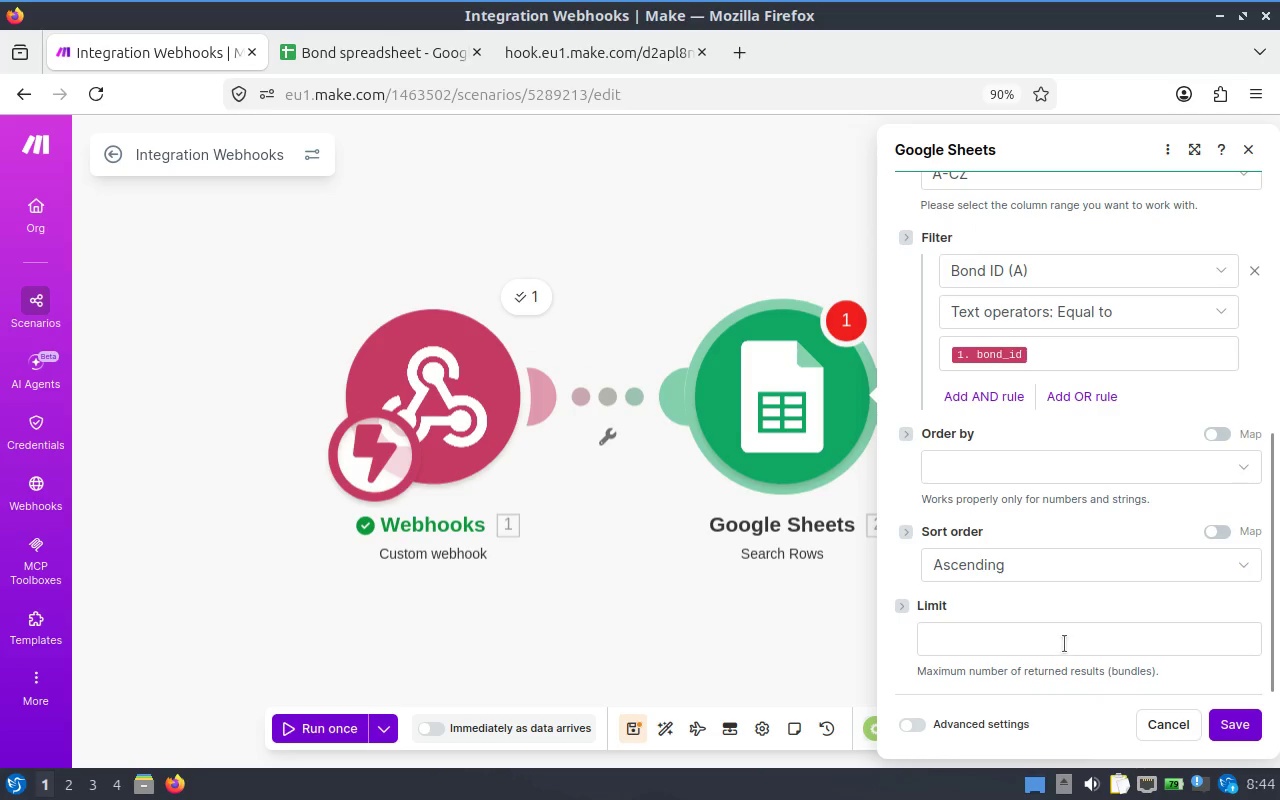 
left_click([1055, 637])
 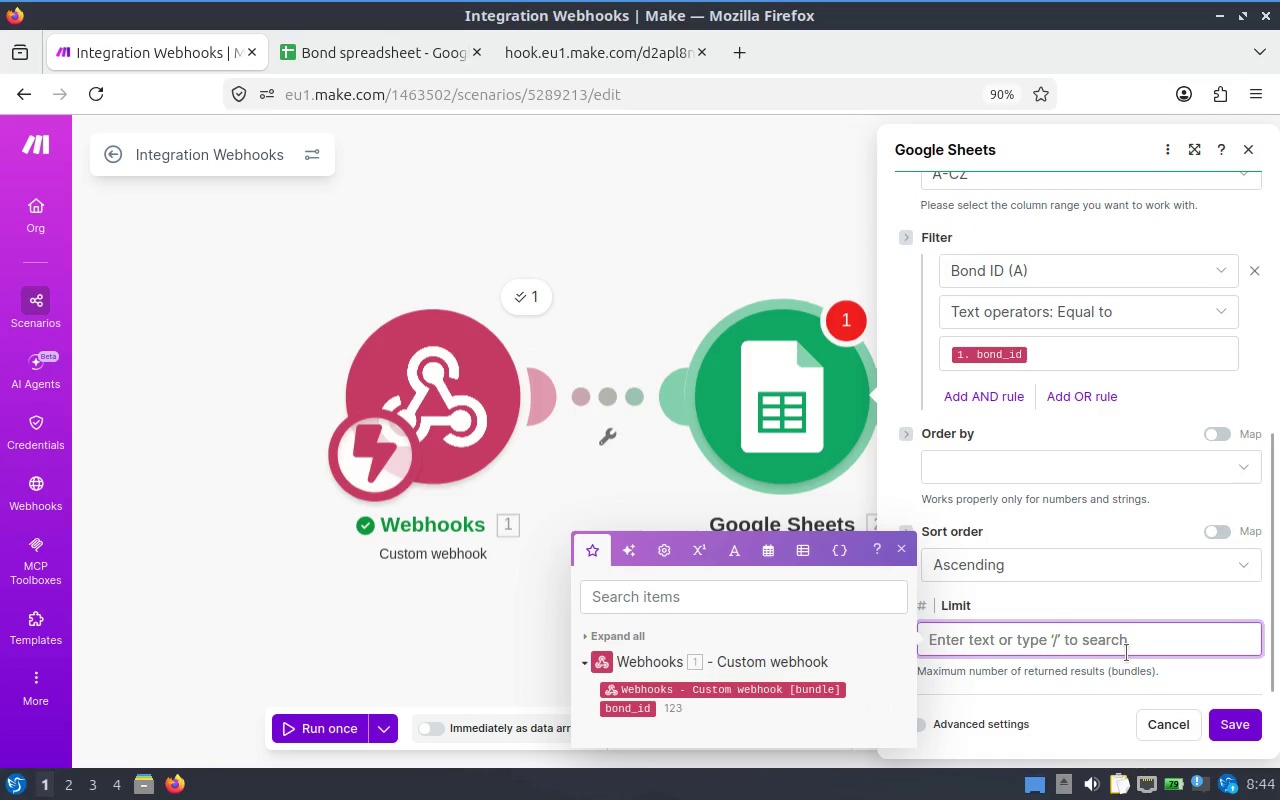 
scroll: coordinate [1125, 590], scroll_direction: down, amount: 1.0
 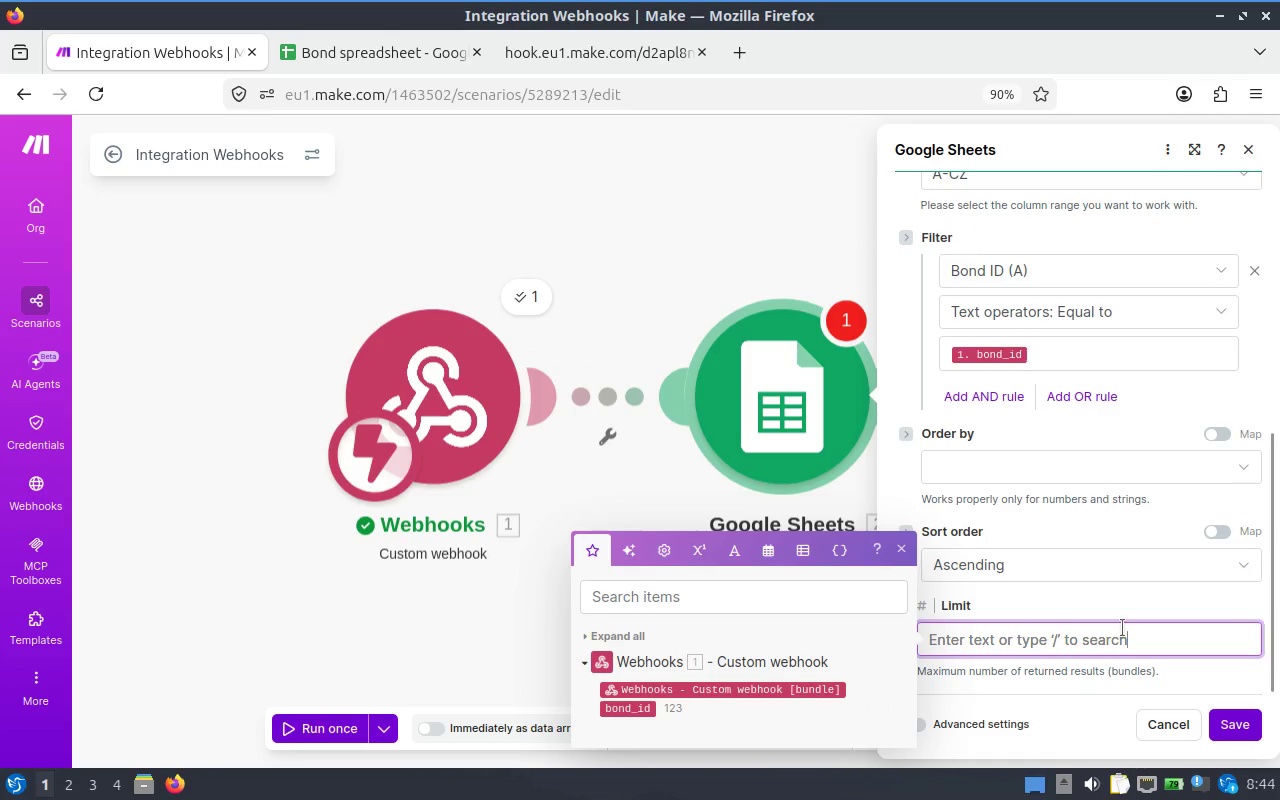 
key(1)
 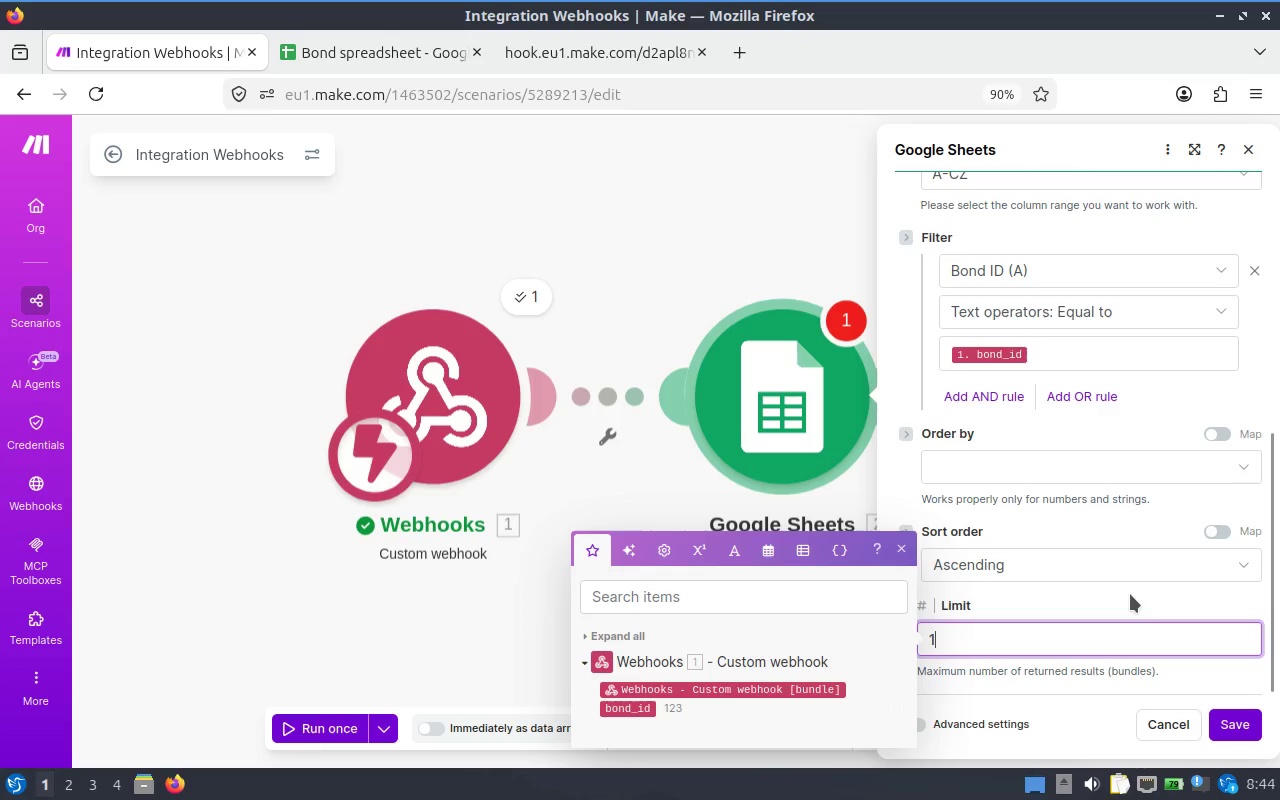 
left_click([1128, 602])
 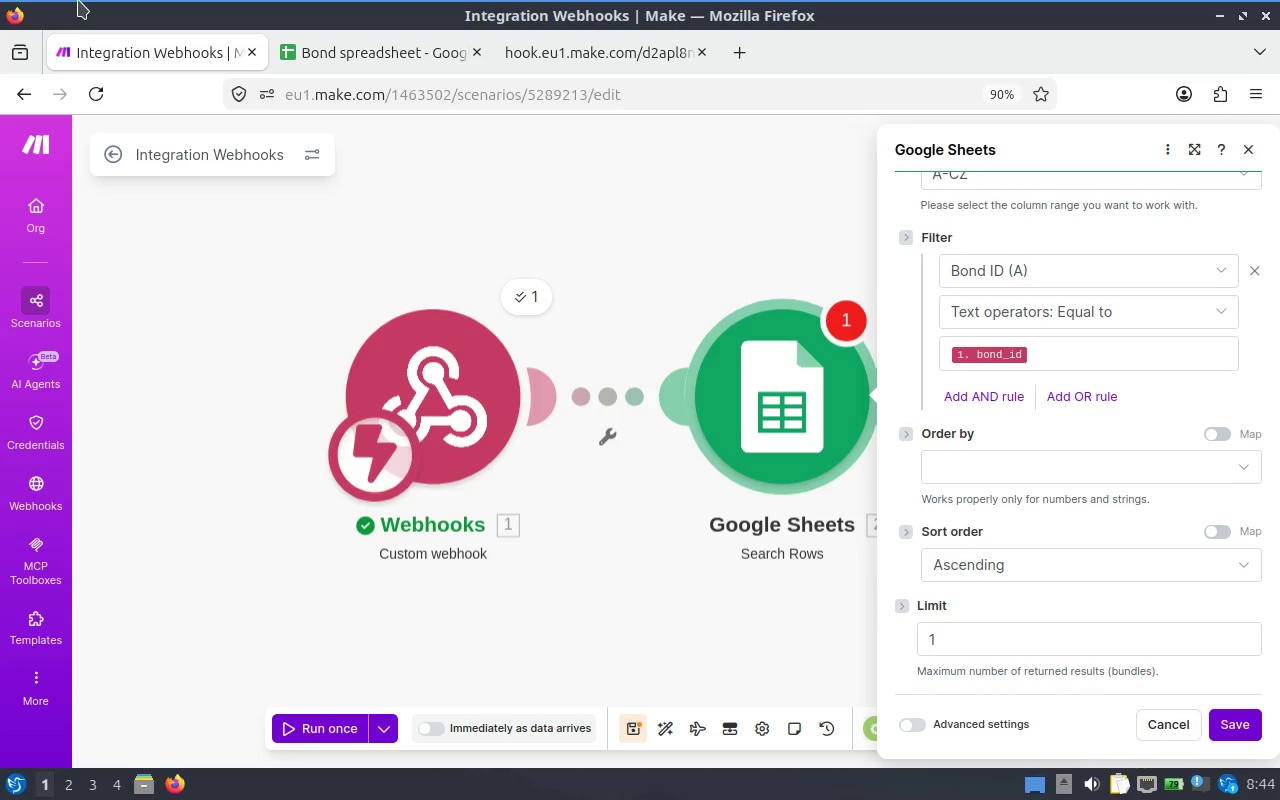 
wait(17.5)
 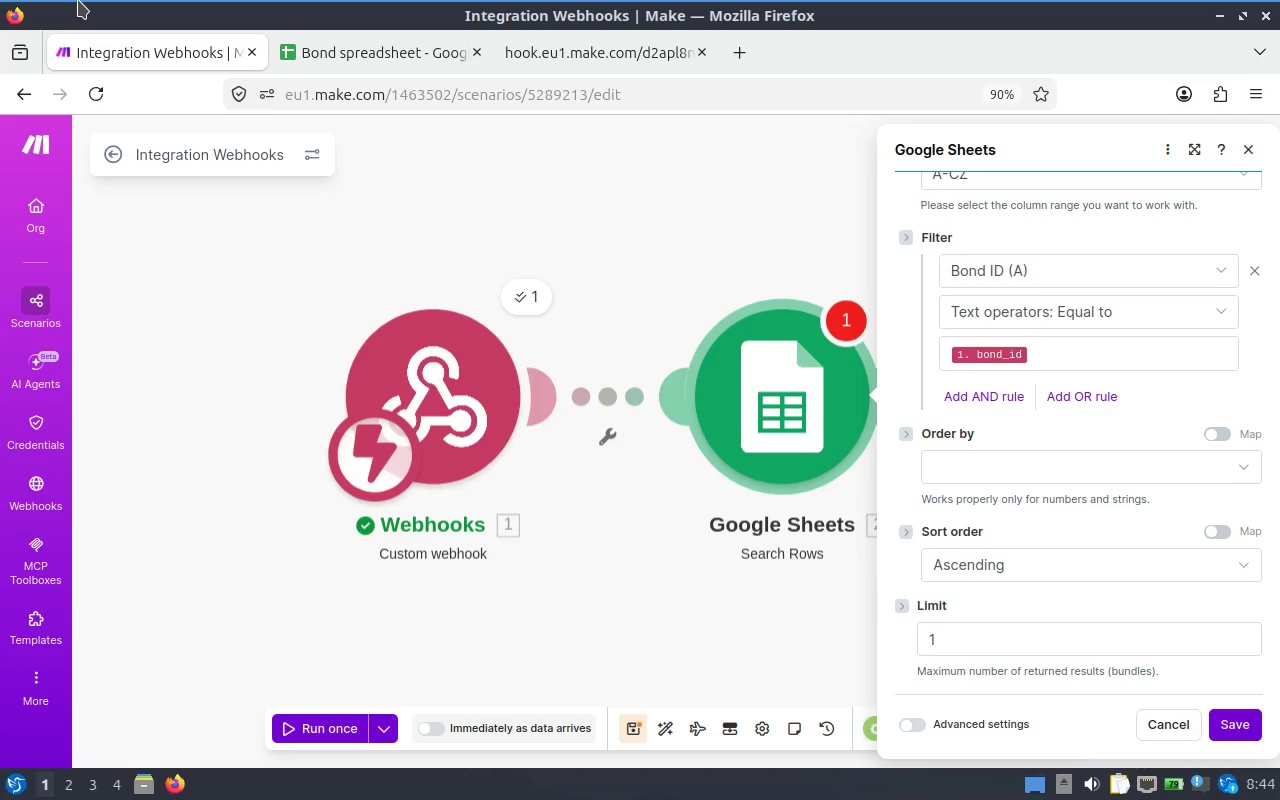 
scroll: coordinate [1127, 508], scroll_direction: down, amount: 1.0
 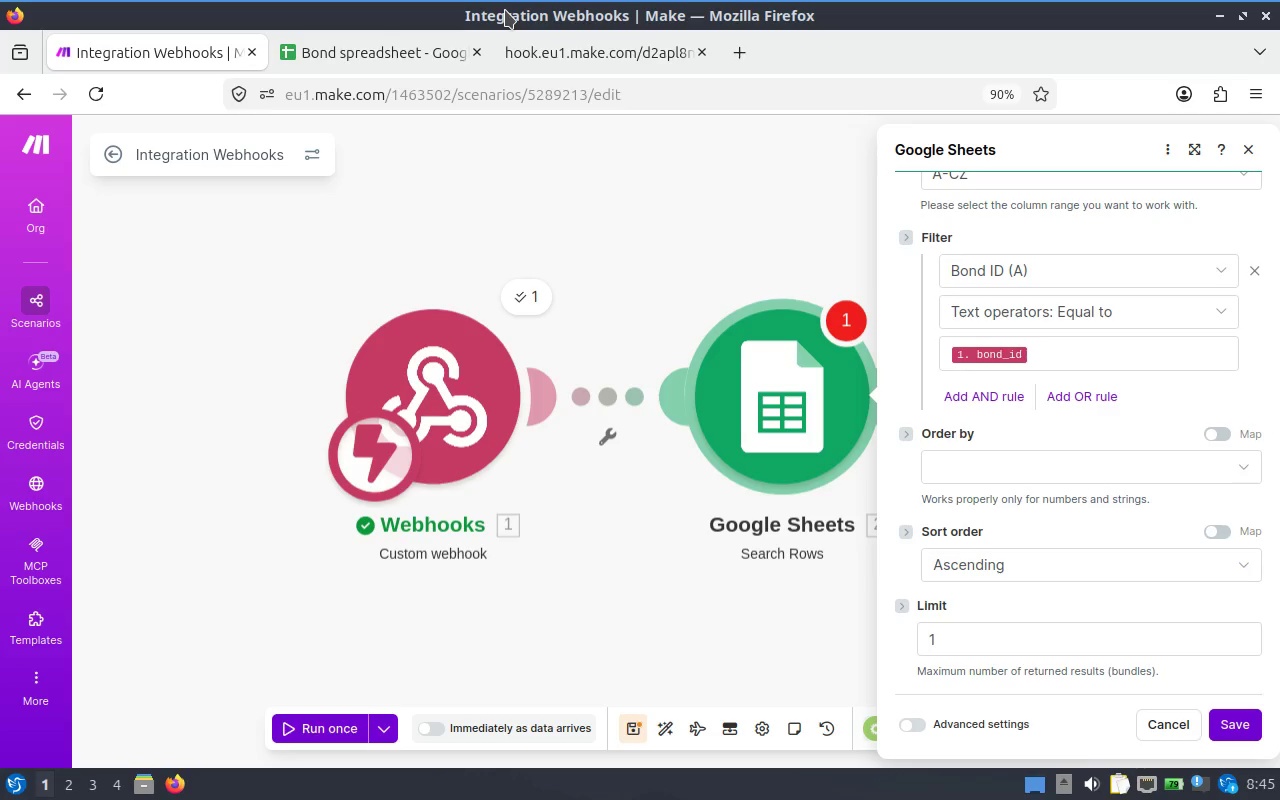 
wait(9.99)
 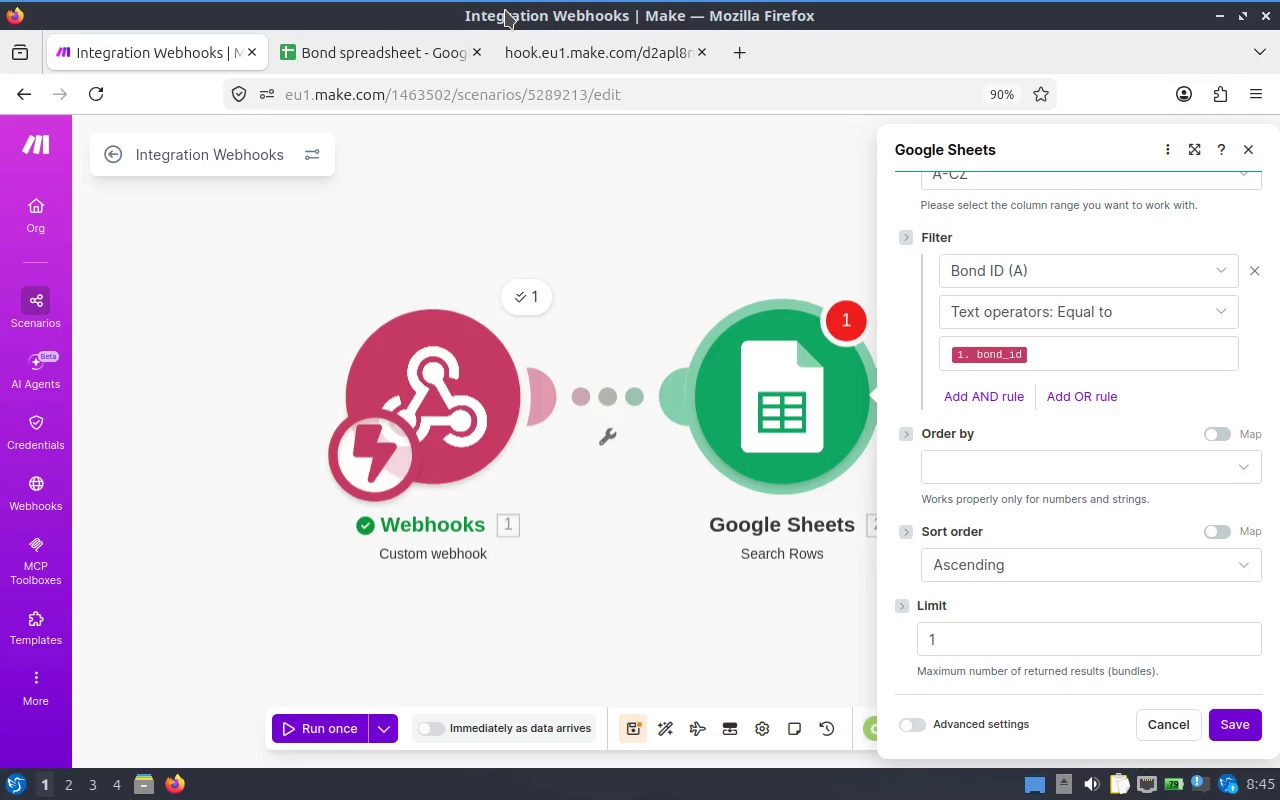 
scroll: coordinate [1202, 541], scroll_direction: down, amount: 2.0
 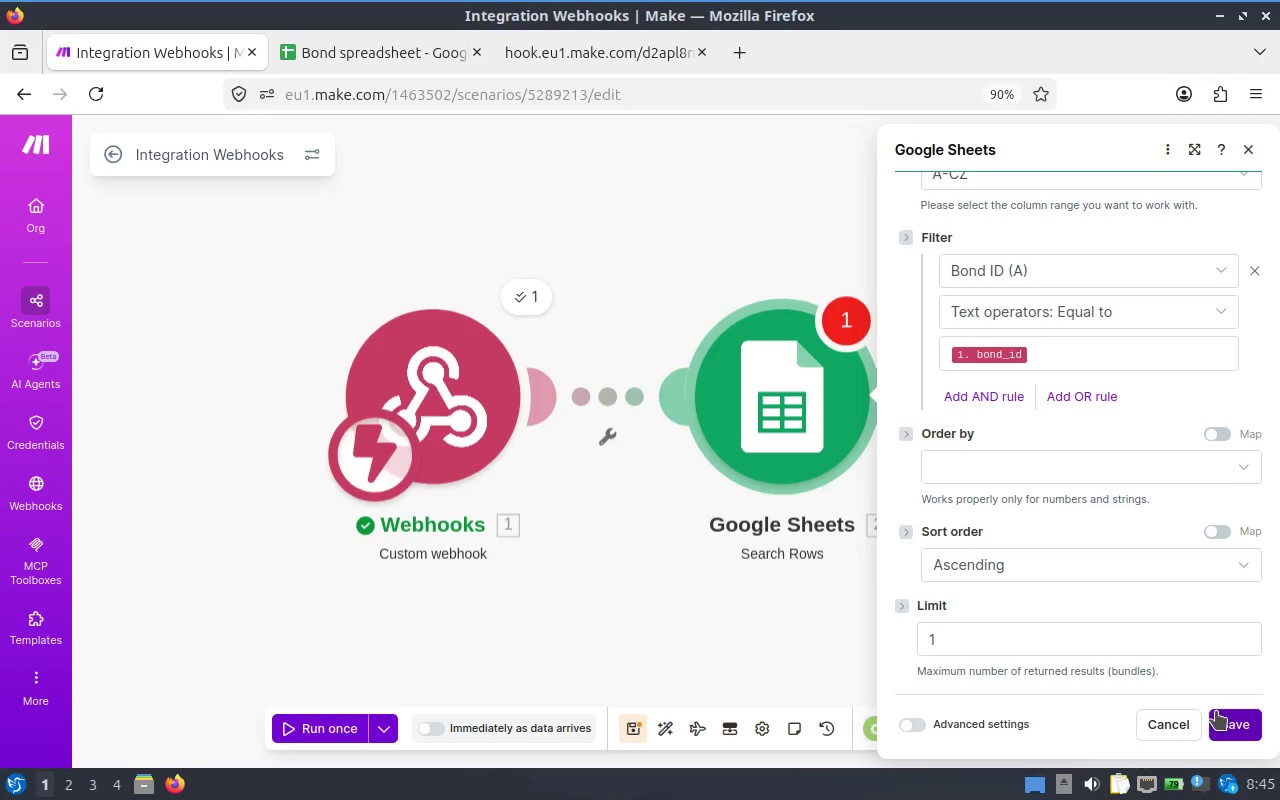 
left_click([1216, 711])
 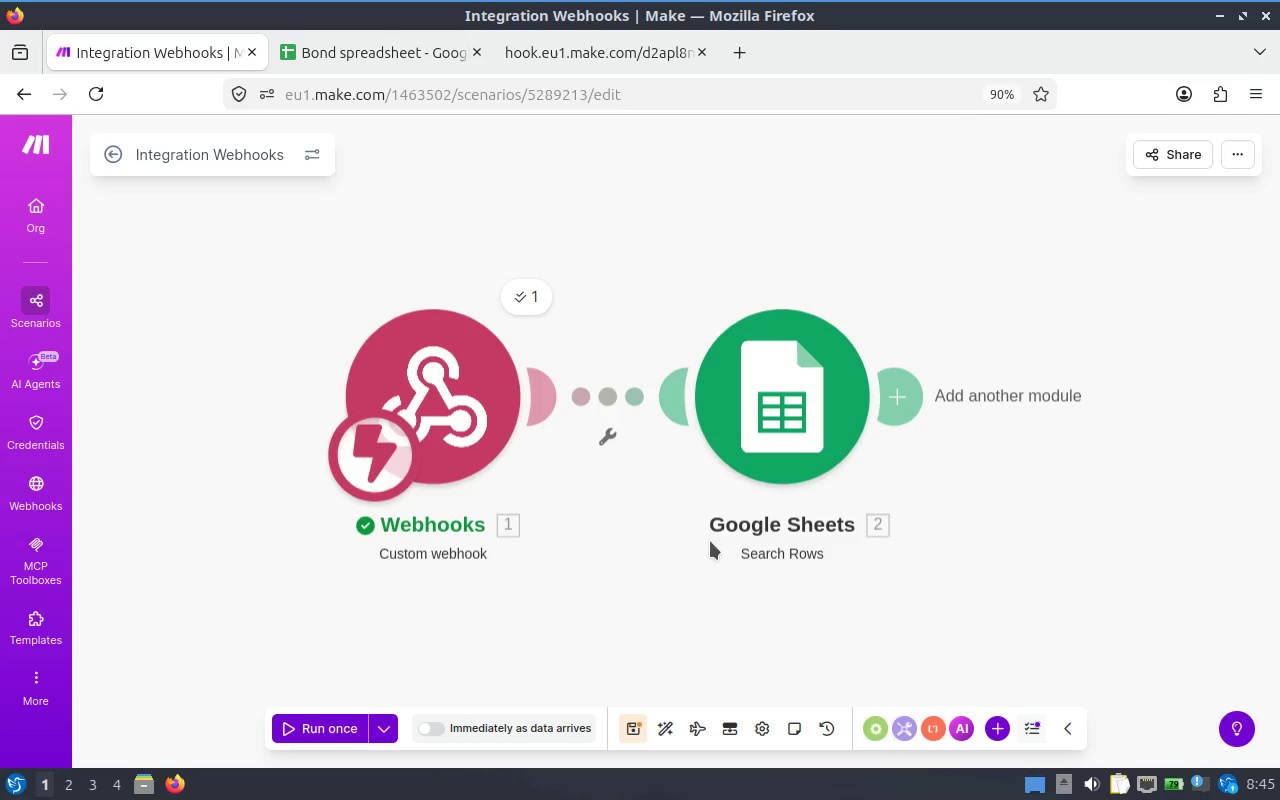 
mouse_move([101, 11])
 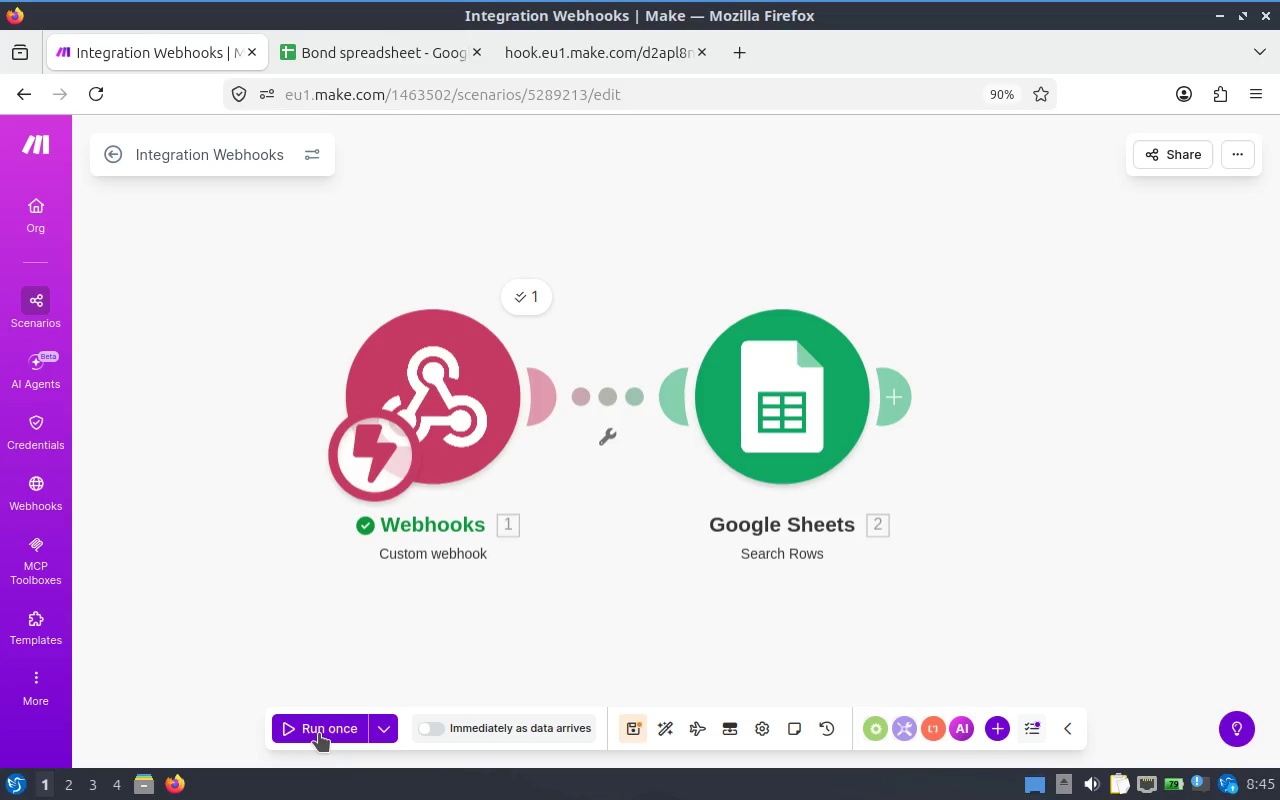 
left_click([318, 729])
 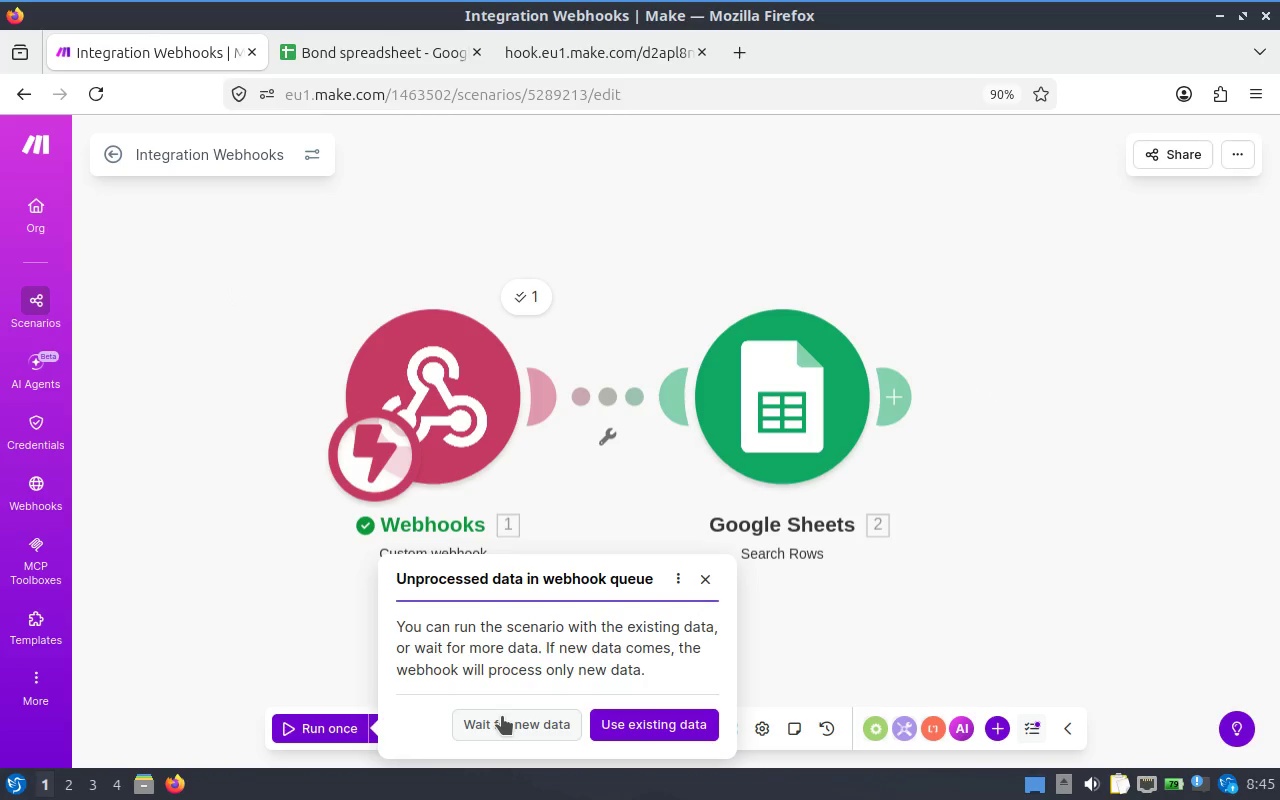 
mouse_move([95, 13])
 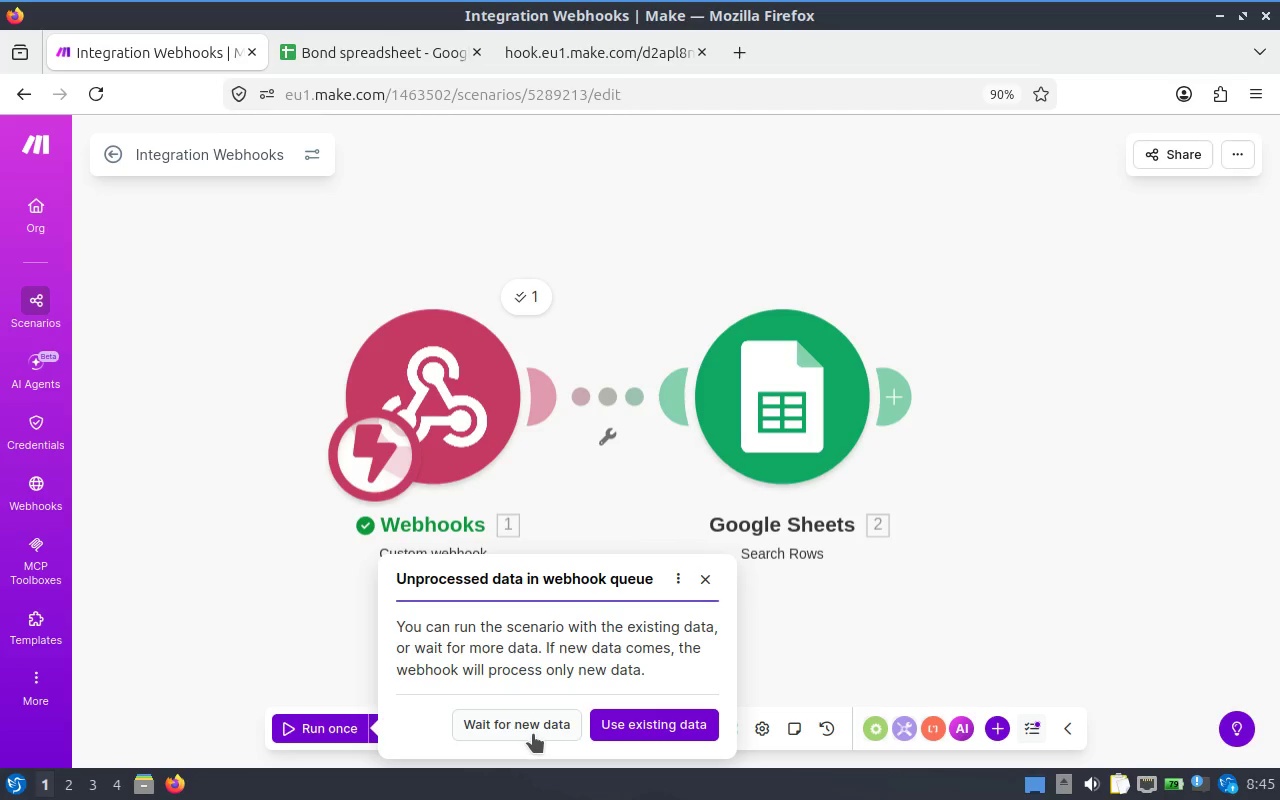 
left_click([530, 720])
 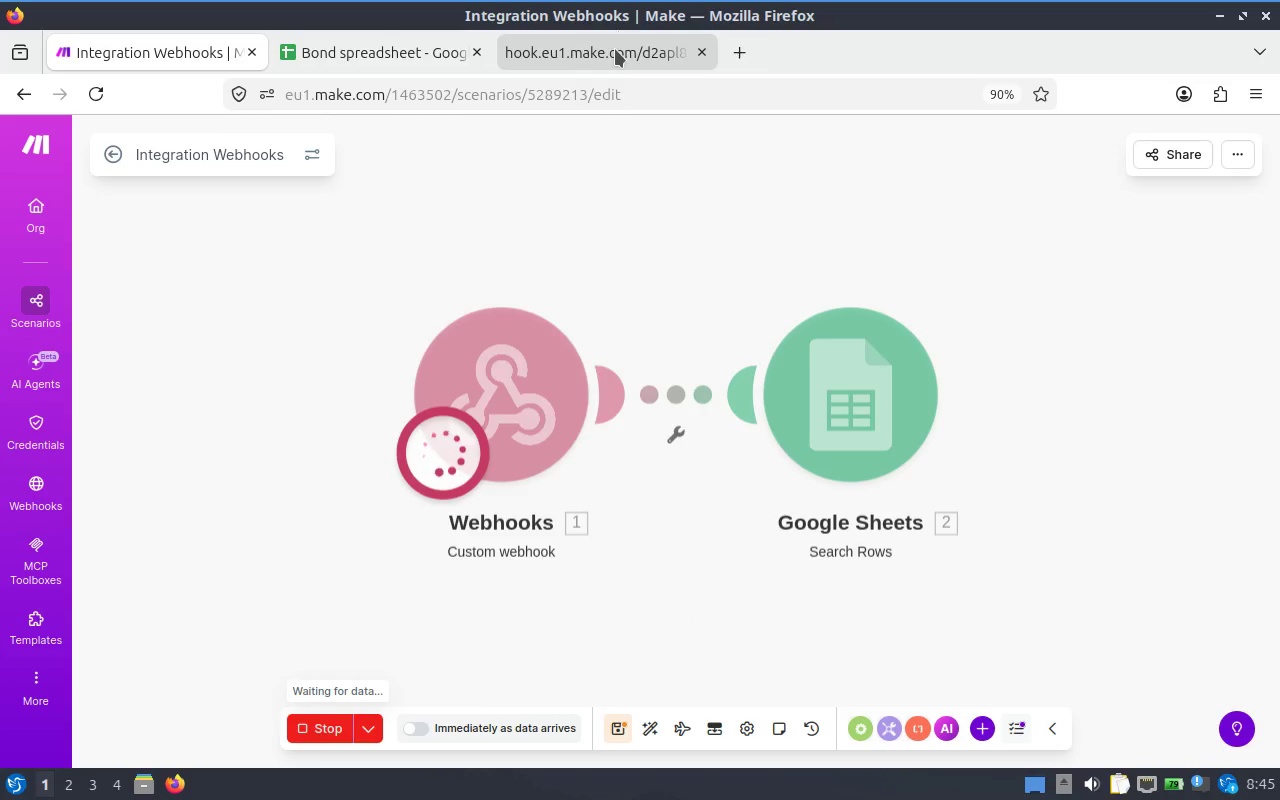 
left_click([615, 50])
 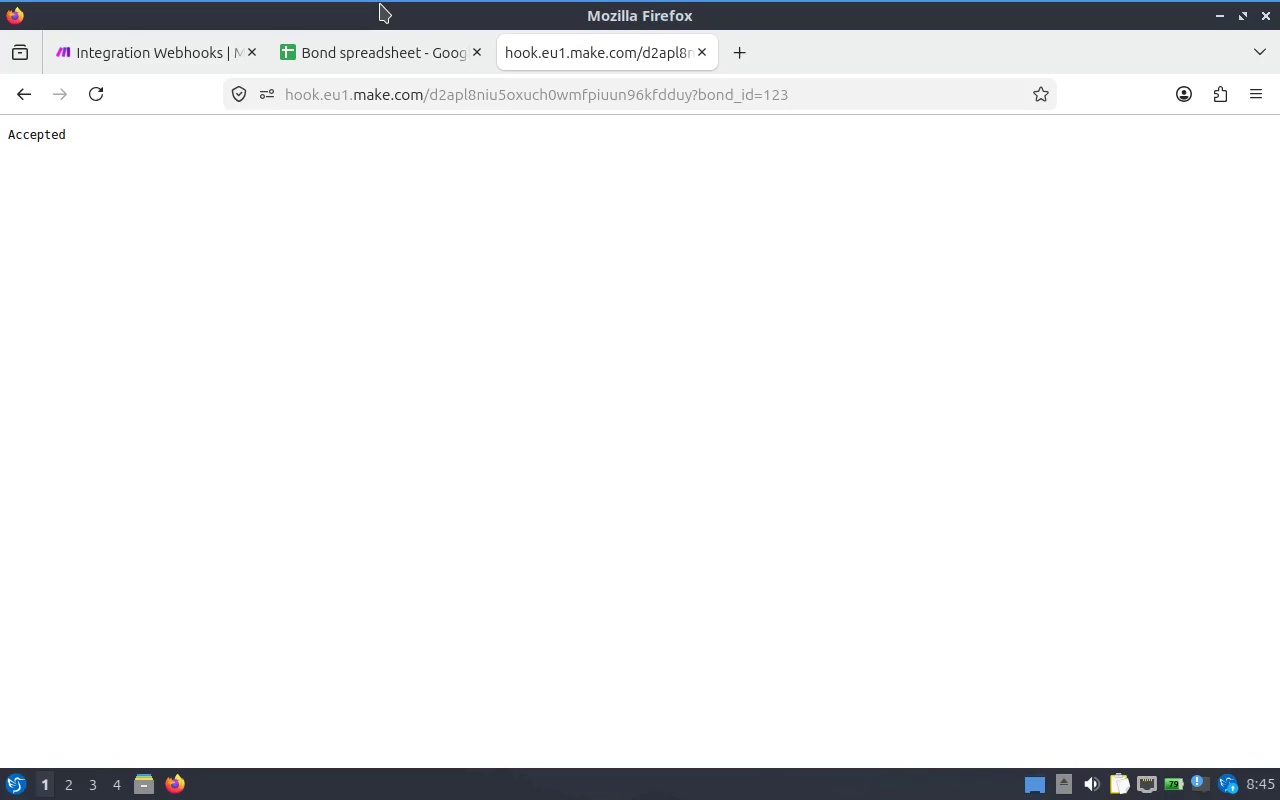 
wait(24.66)
 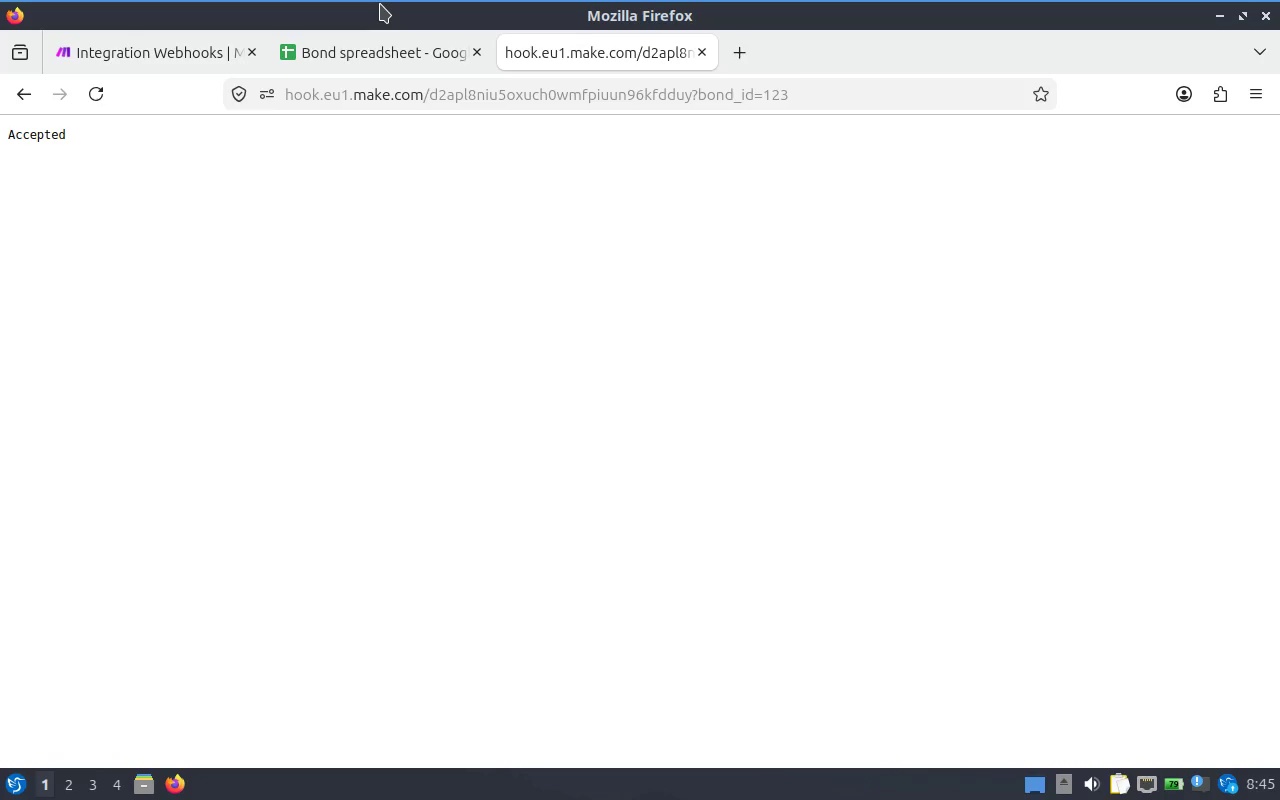 
left_click([151, 40])
 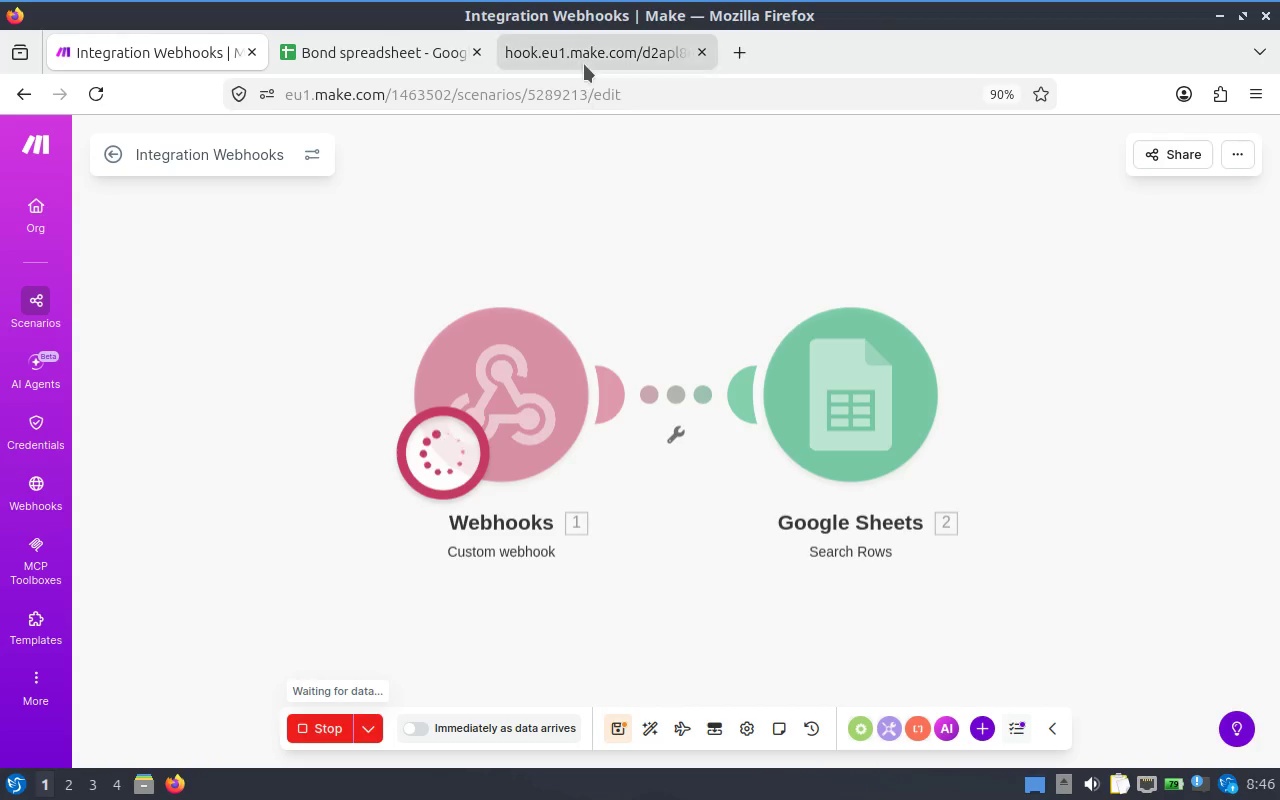 
left_click([590, 55])
 